 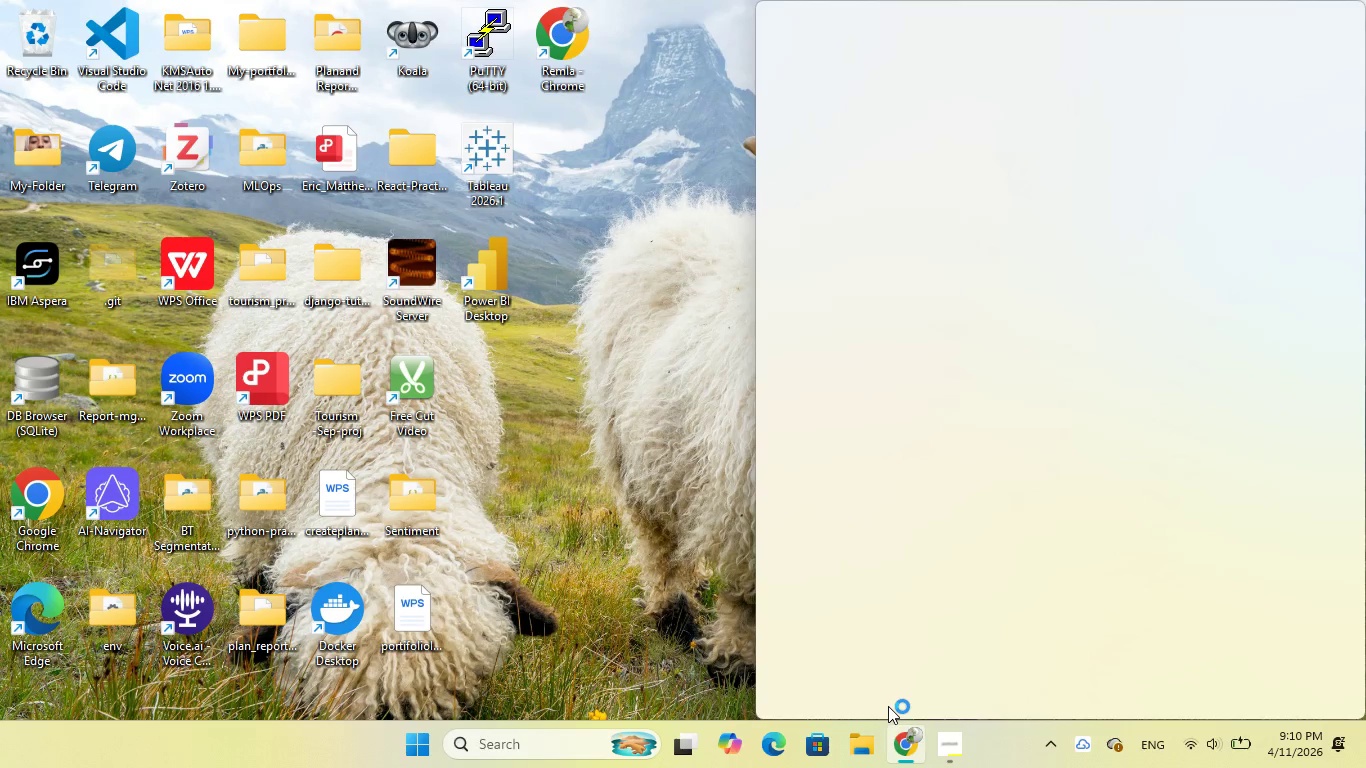 
left_click([1045, 28])
 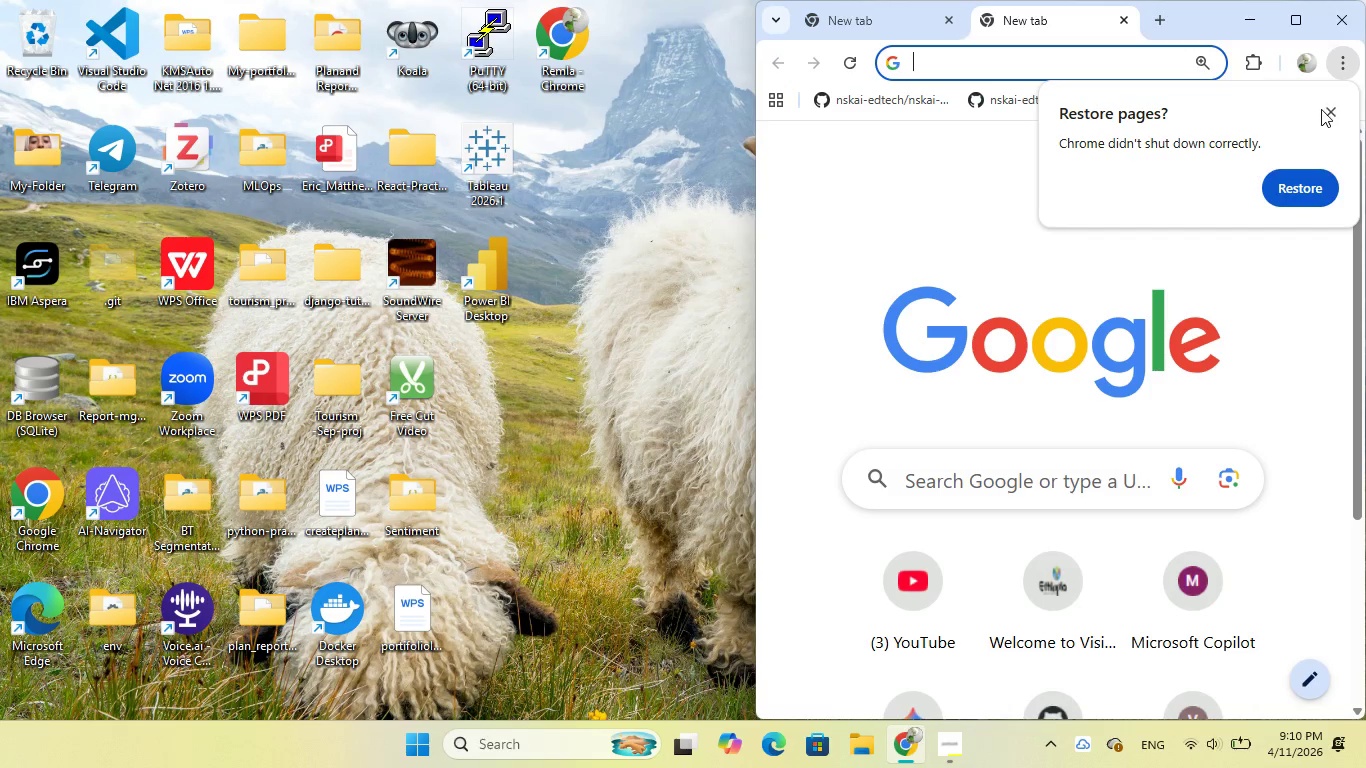 
left_click([1336, 108])
 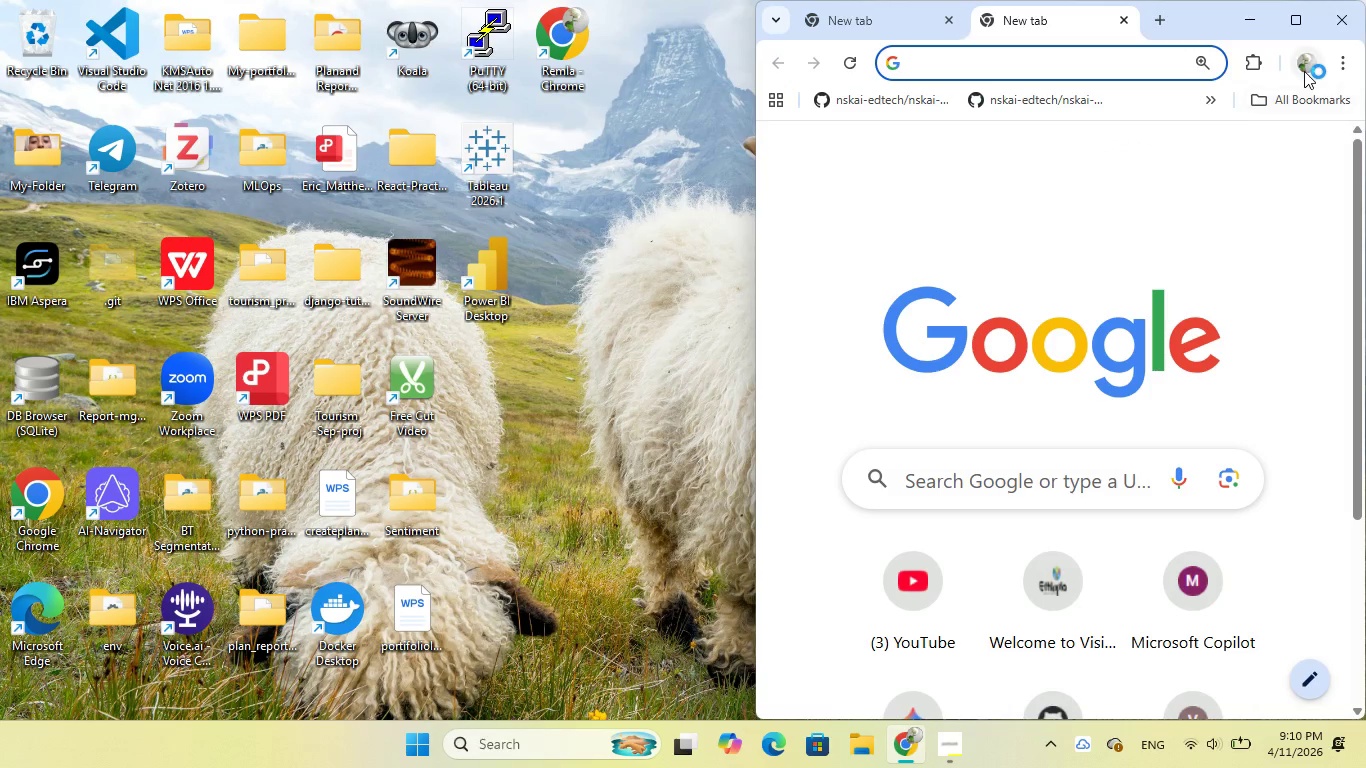 
left_click([1304, 70])
 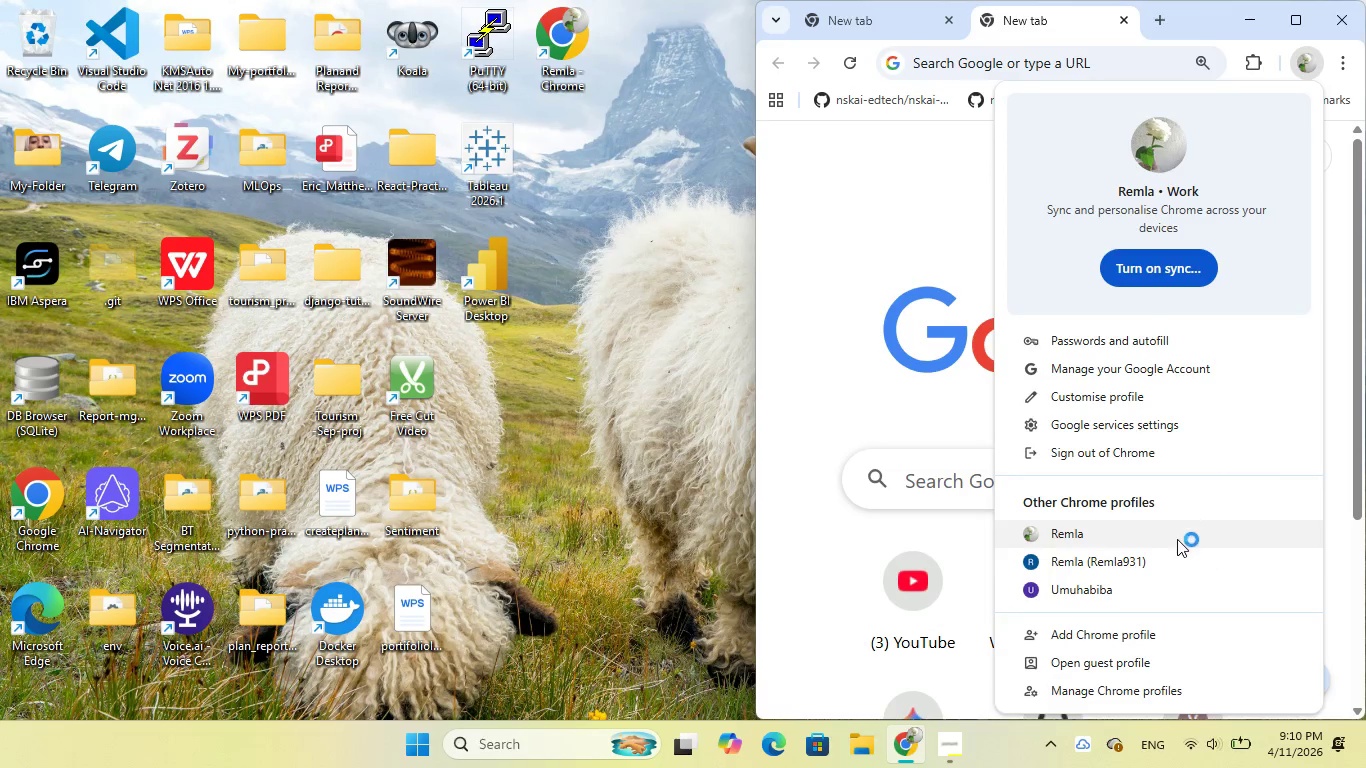 
left_click([1174, 570])
 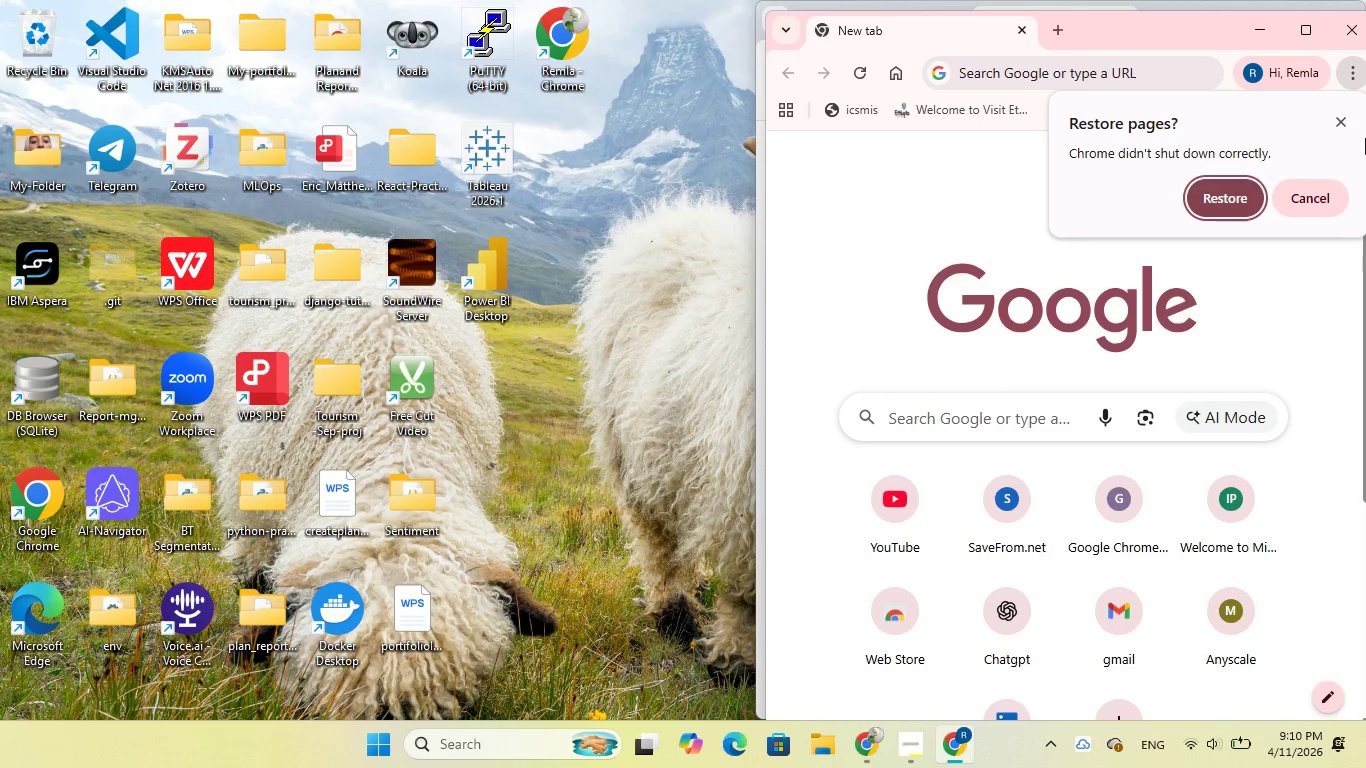 
left_click([1341, 124])
 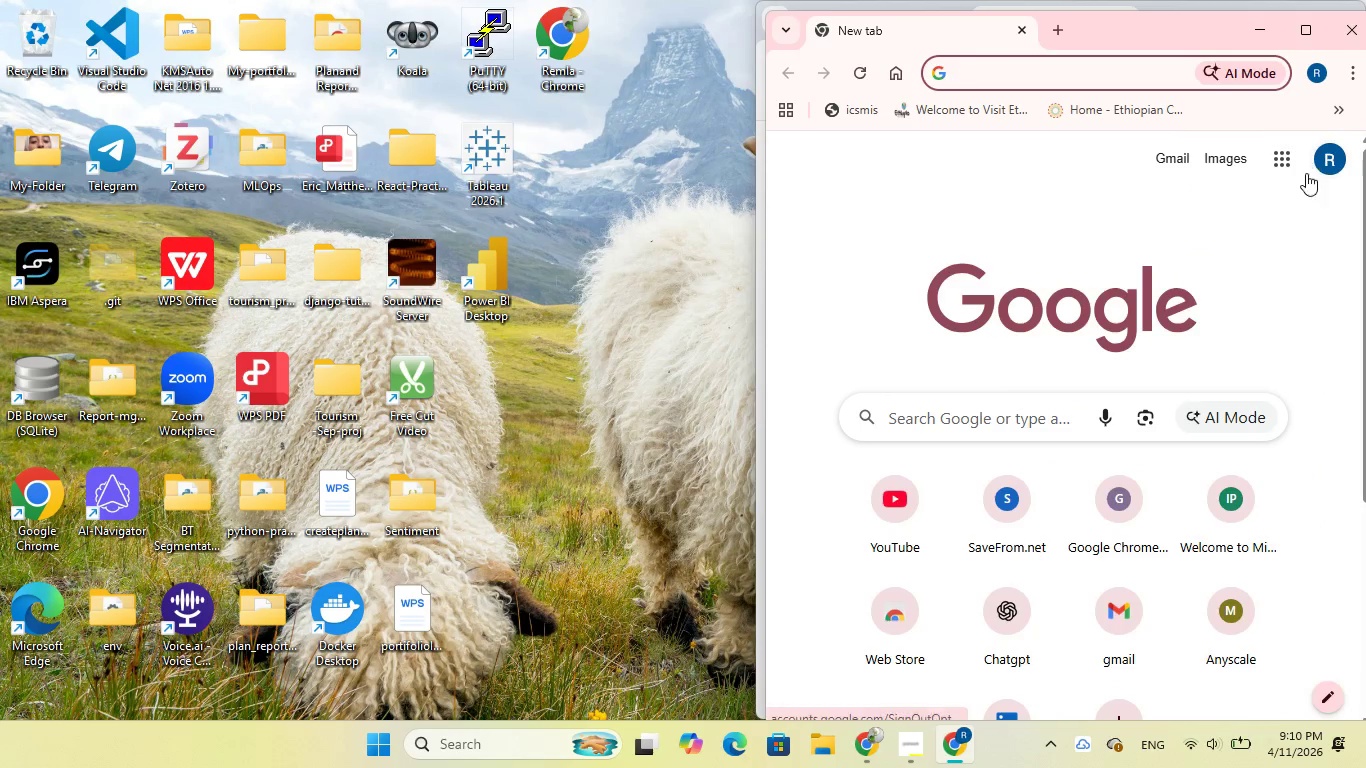 
left_click([1290, 169])
 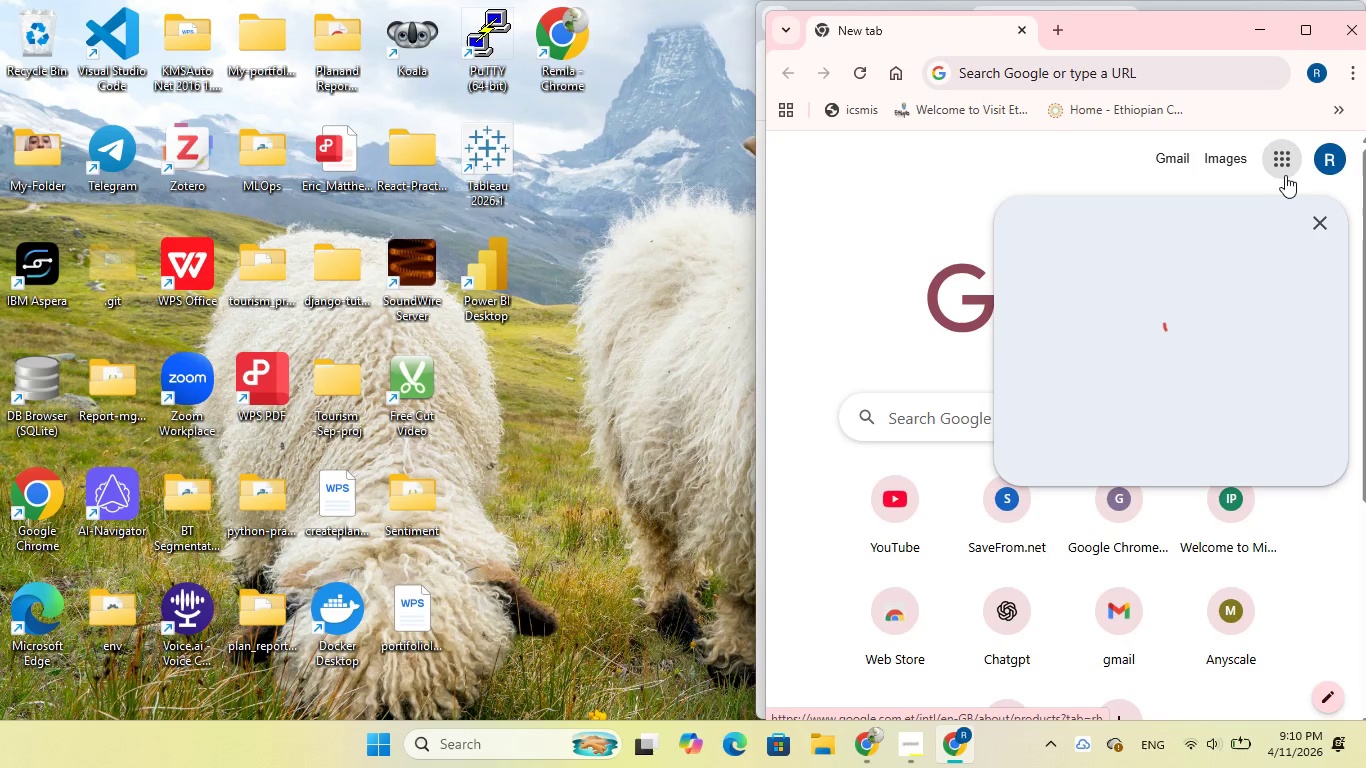 
mouse_move([1268, 214])
 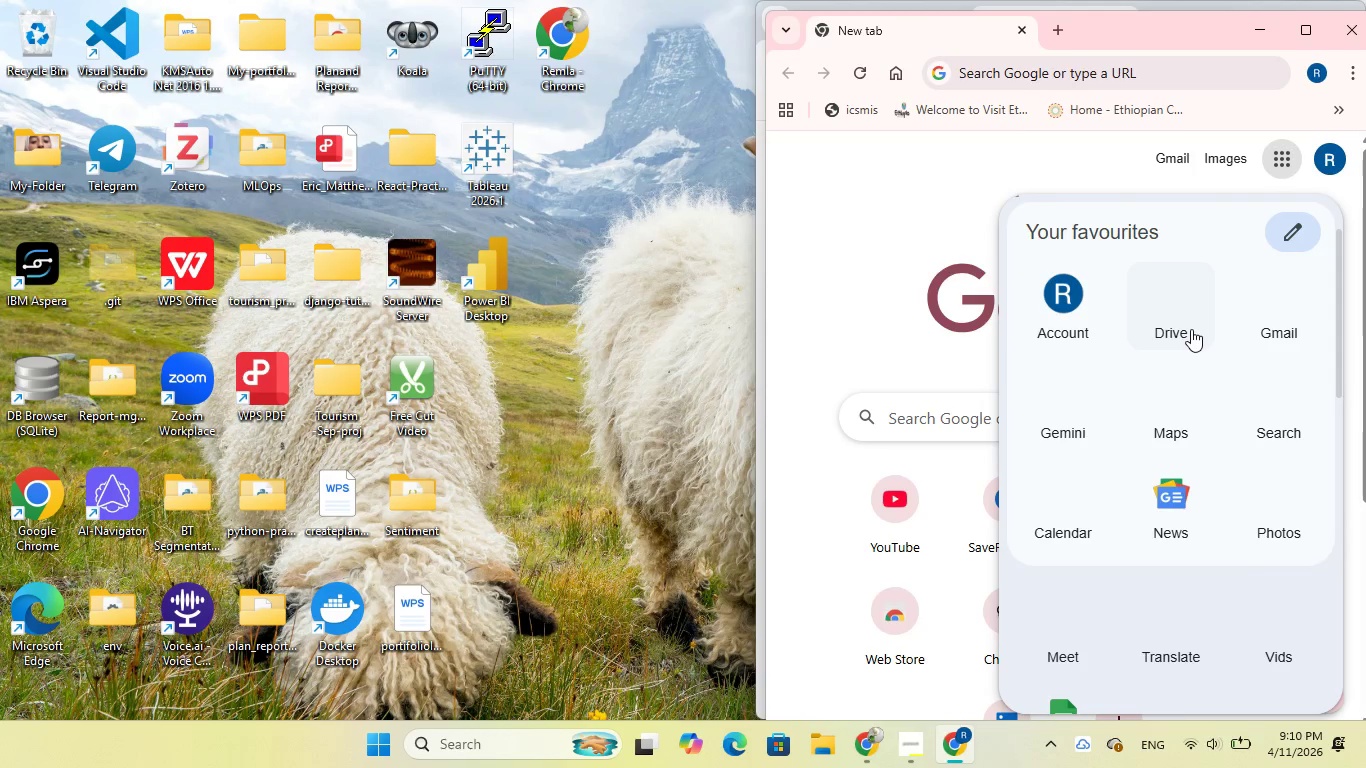 
left_click([1191, 329])
 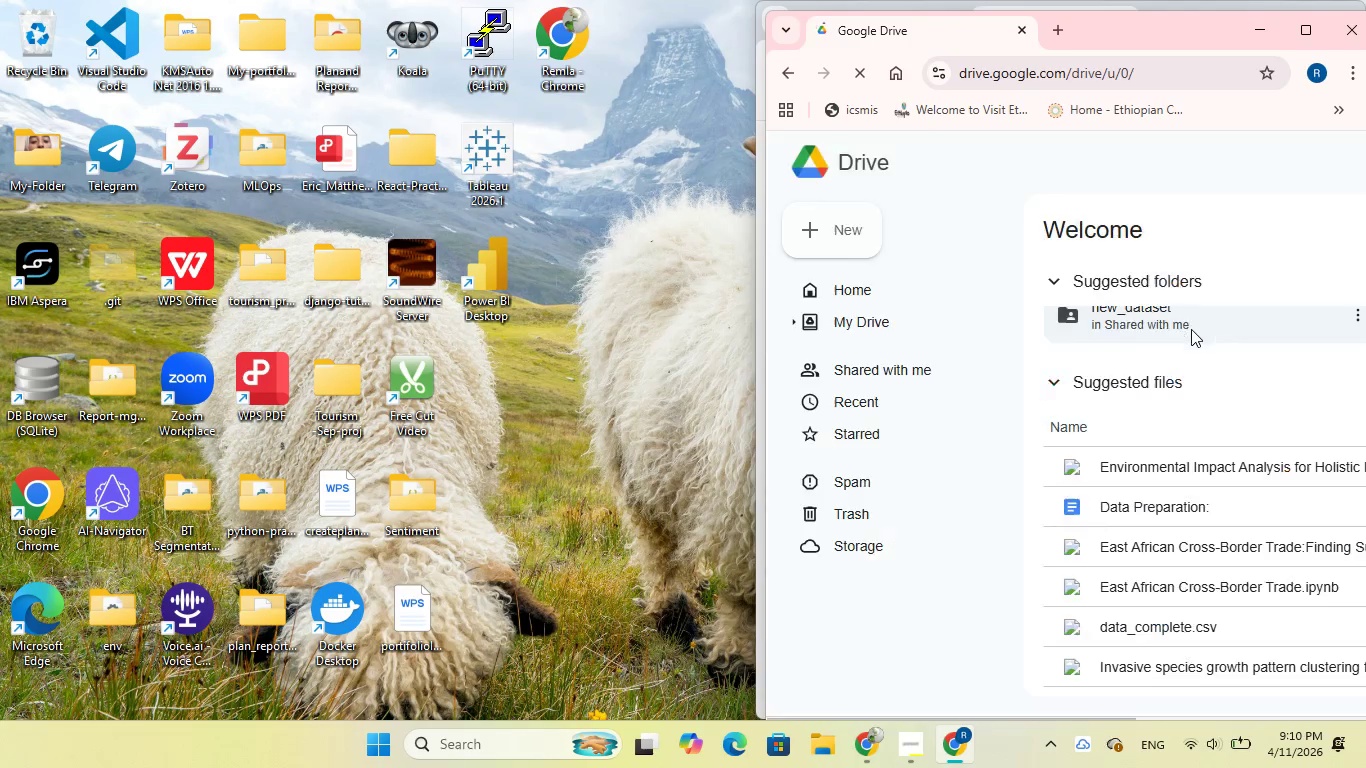 
wait(11.91)
 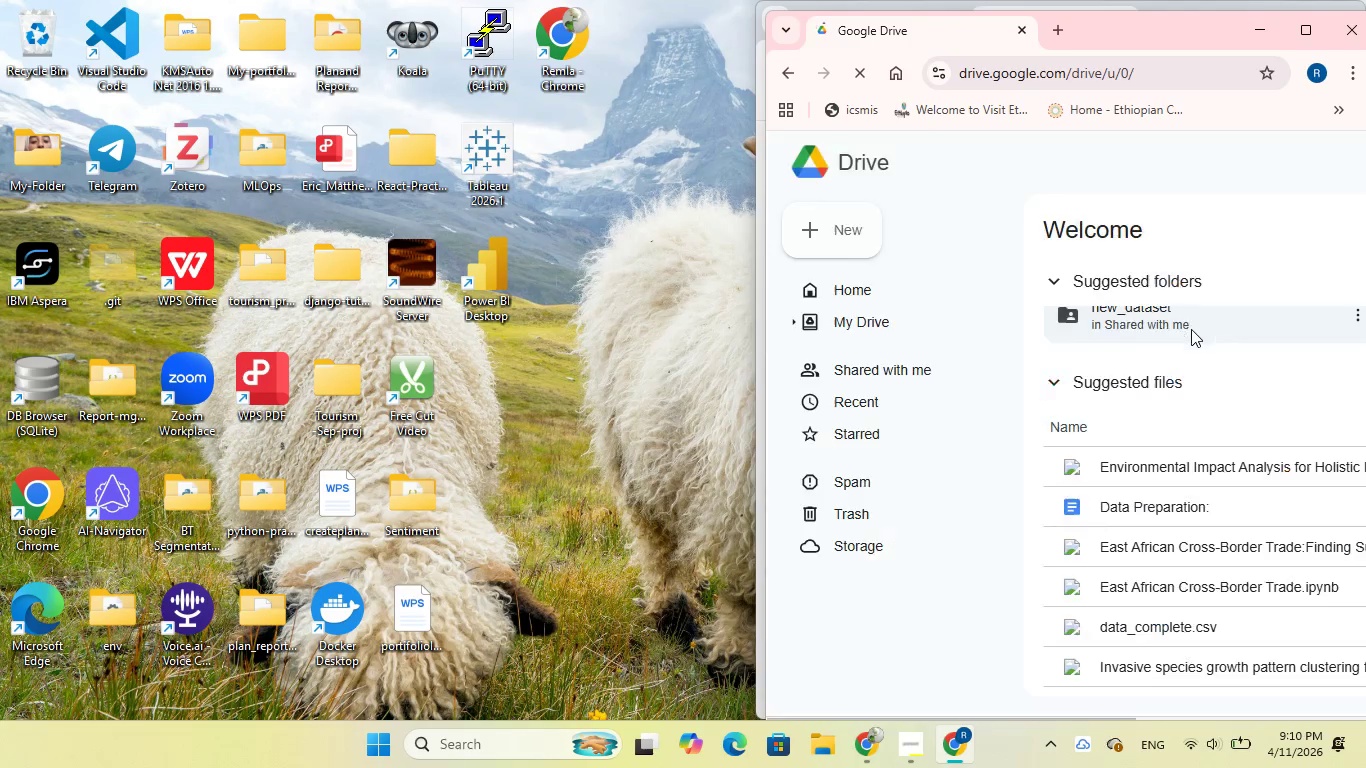 
left_click([849, 240])
 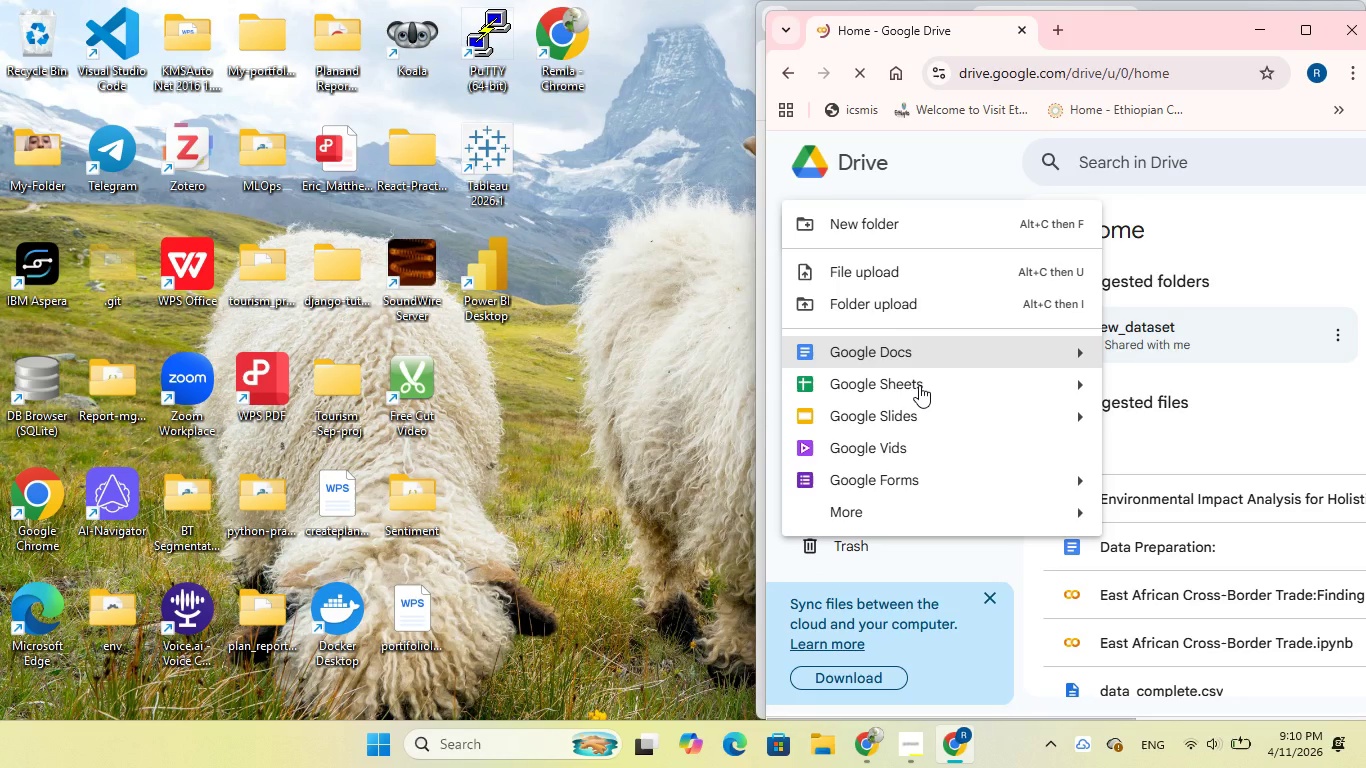 
wait(6.89)
 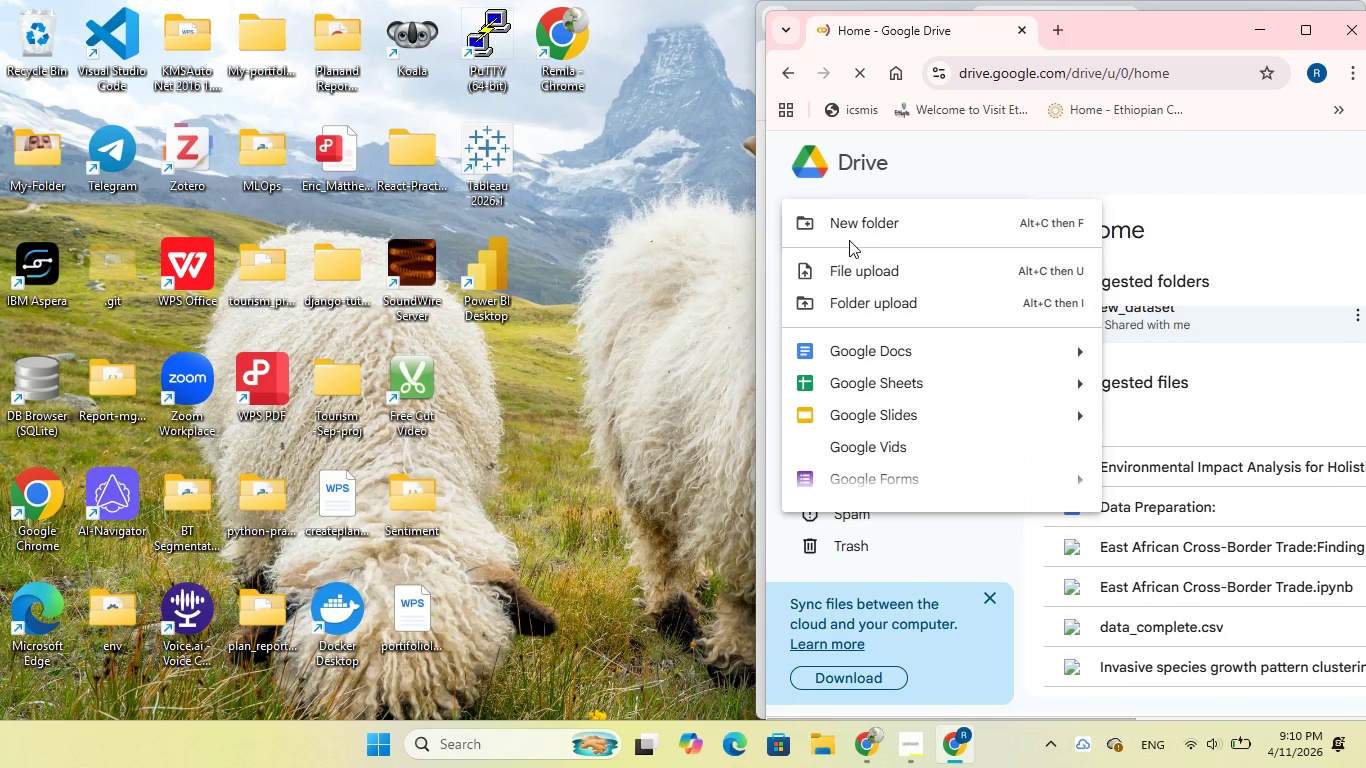 
left_click([947, 520])
 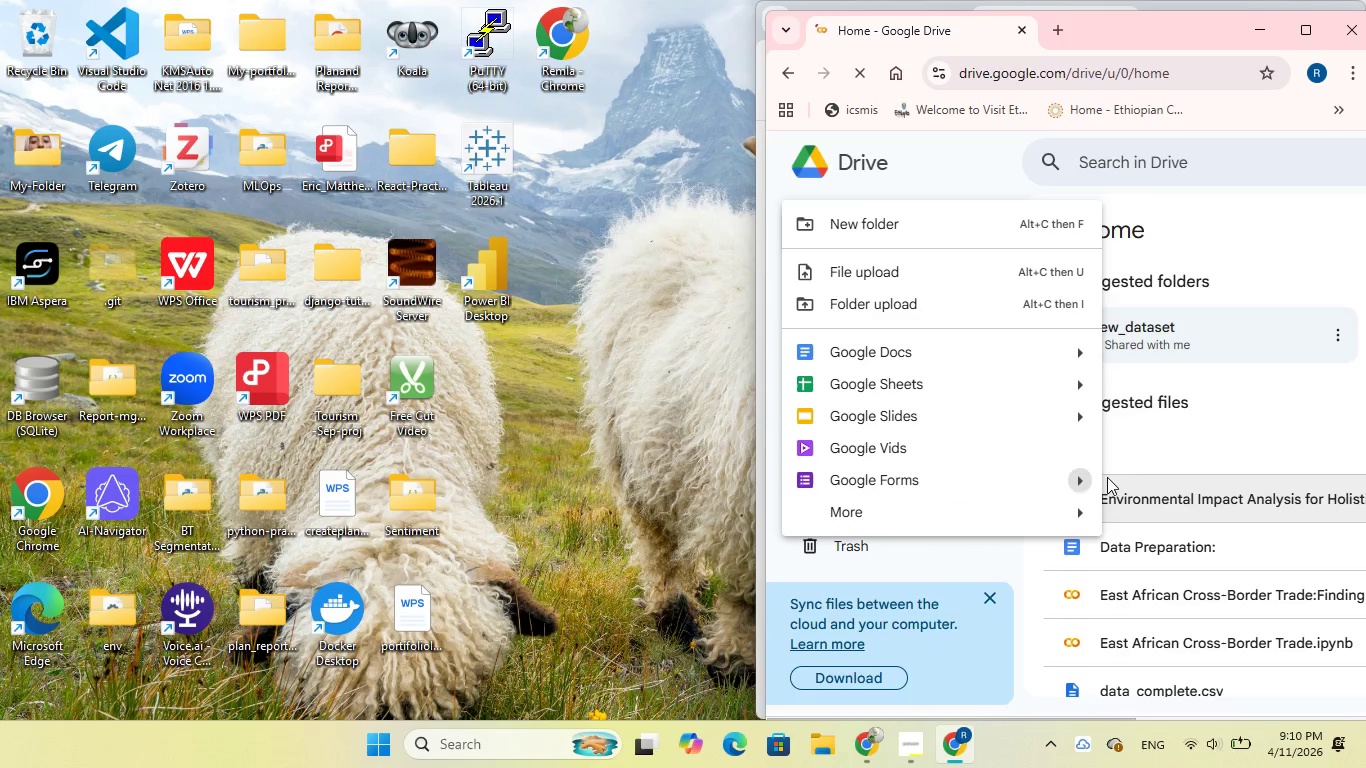 
mouse_move([1073, 517])
 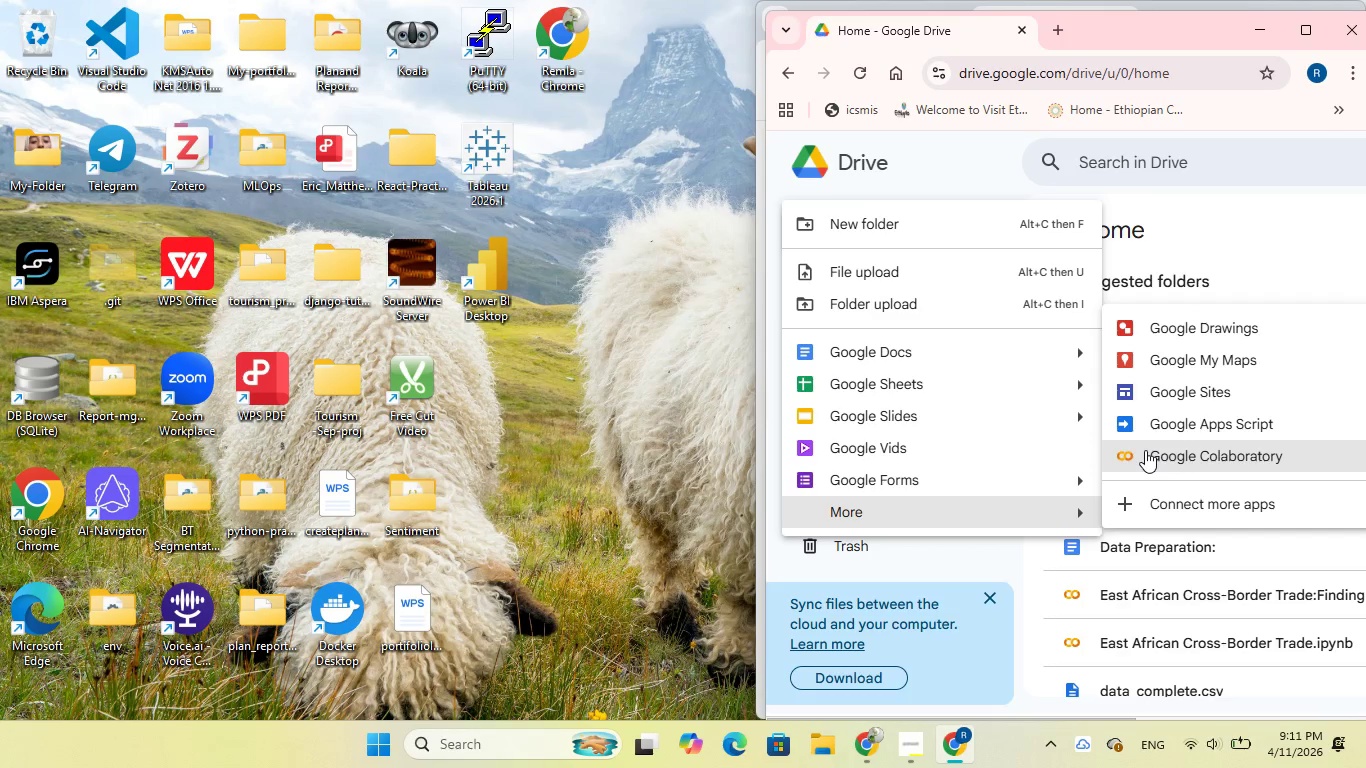 
left_click([1145, 450])
 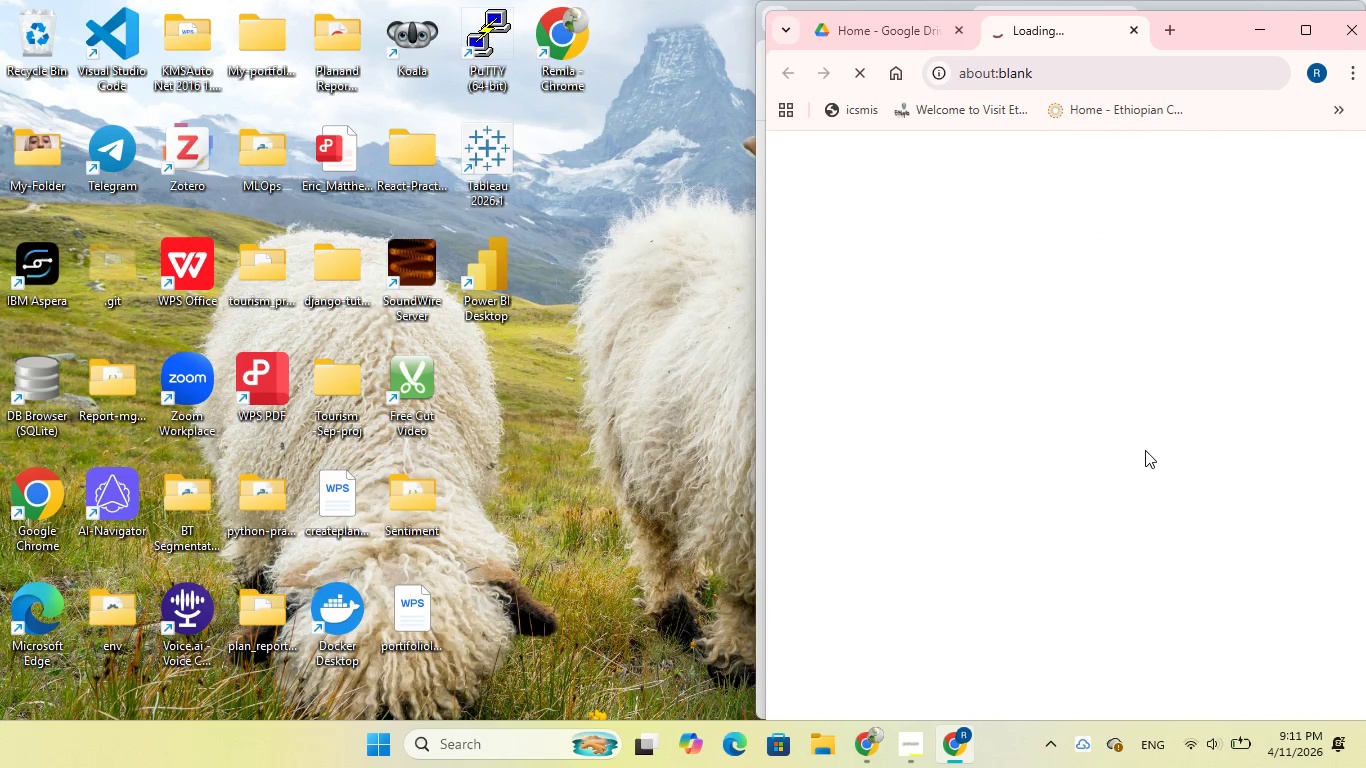 
wait(8.92)
 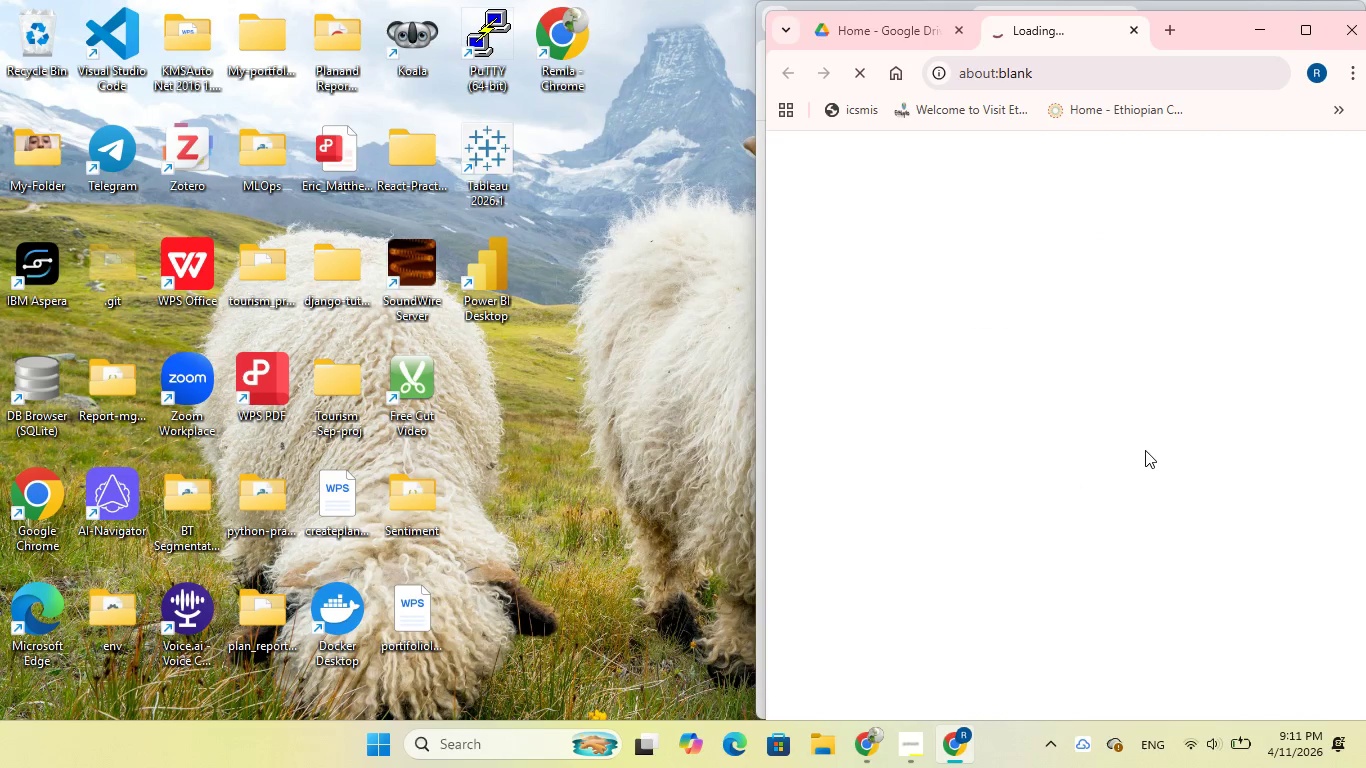 
left_click([1309, 33])
 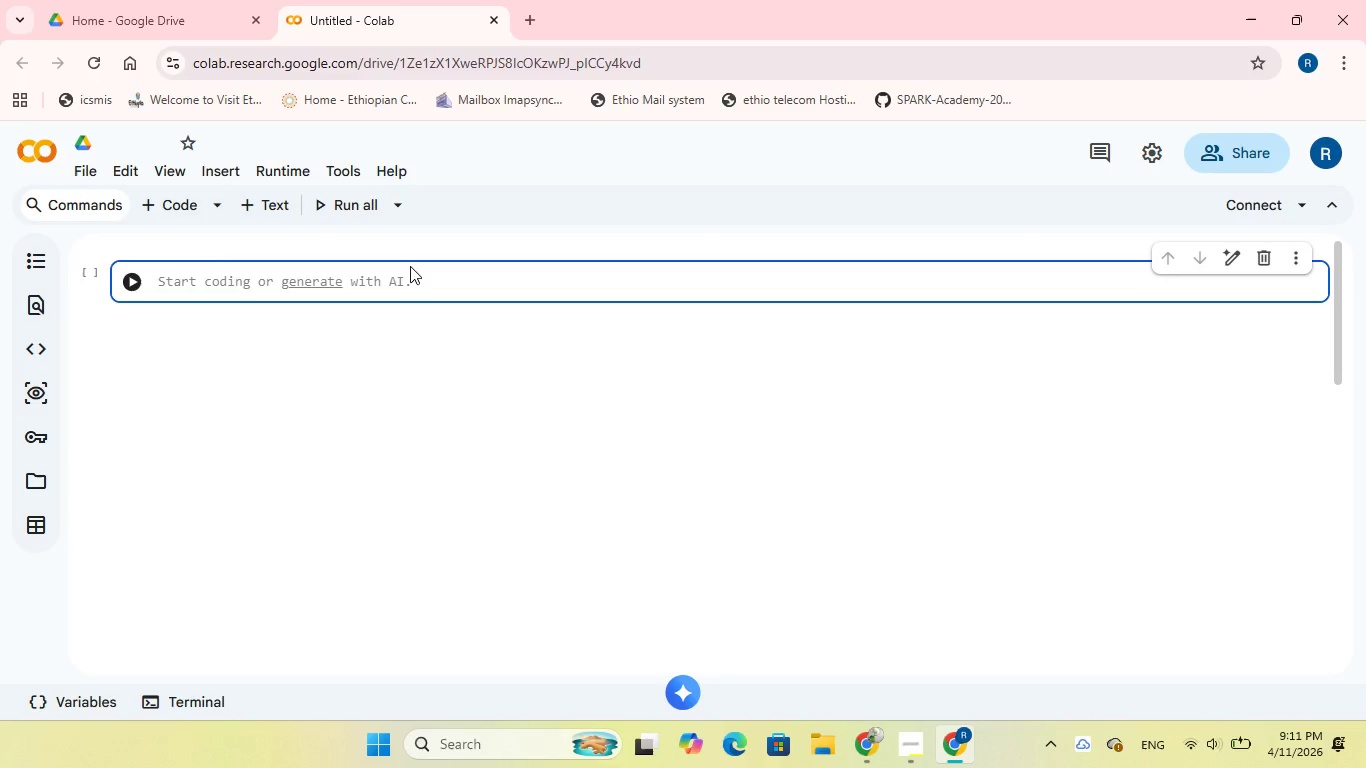 
wait(21.61)
 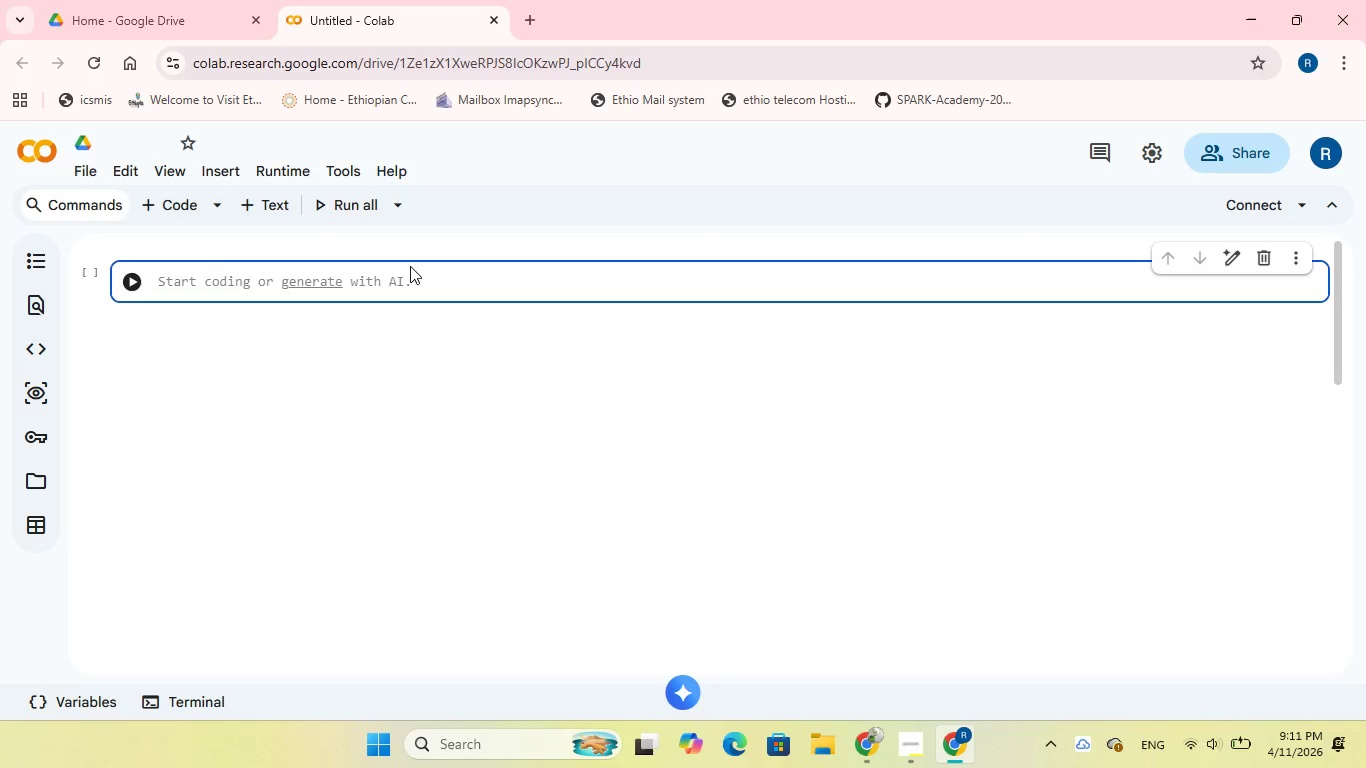 
type(impo45)
key(Backspace)
key(Backspace)
type(rt pandas as pd)
 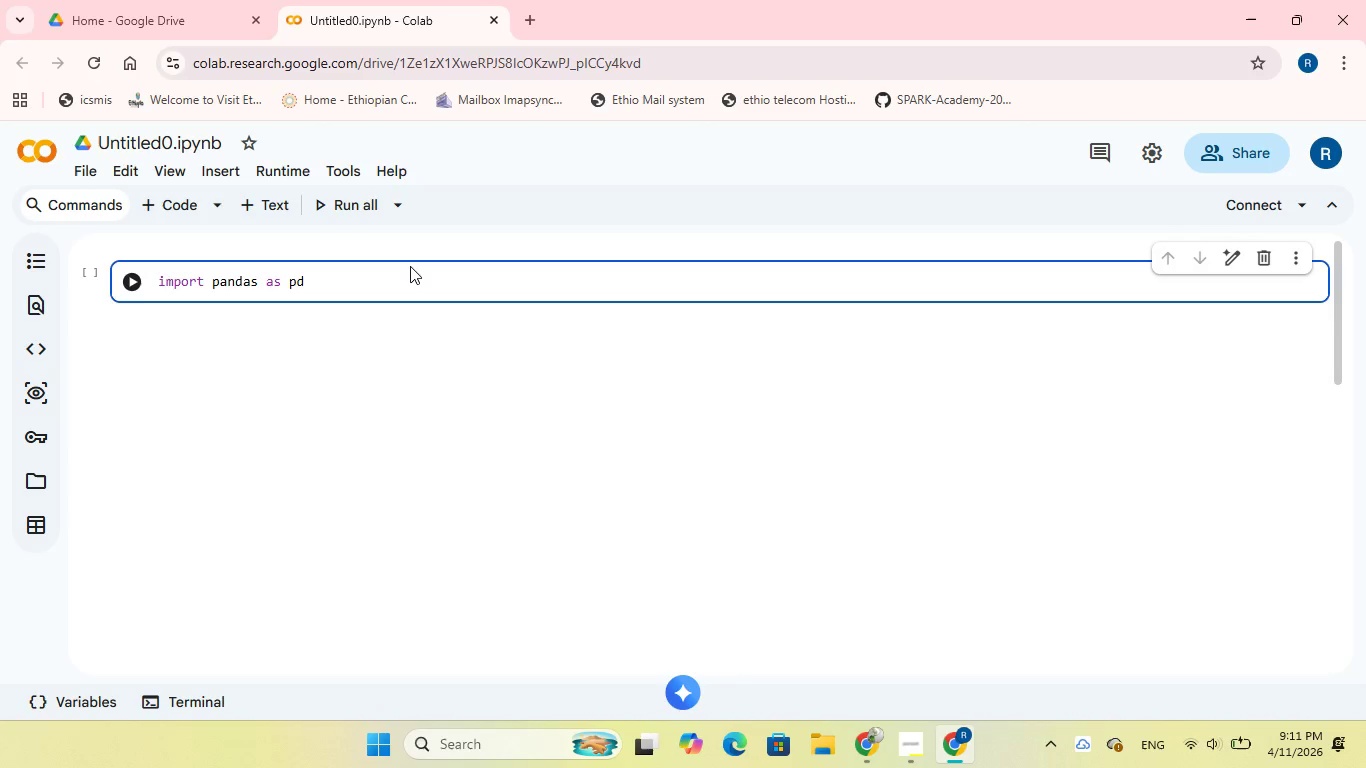 
key(Enter)
 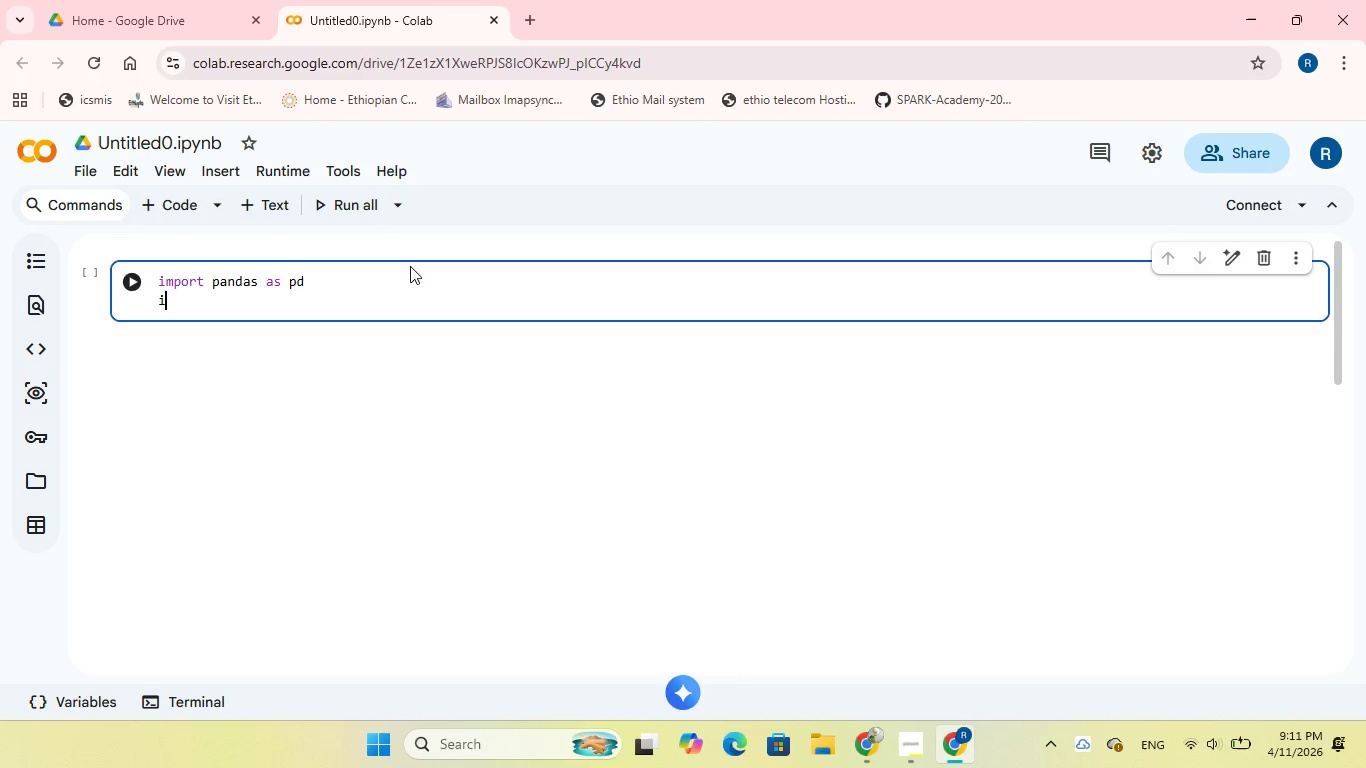 
type(import matplotlib.pyplot as plt)
 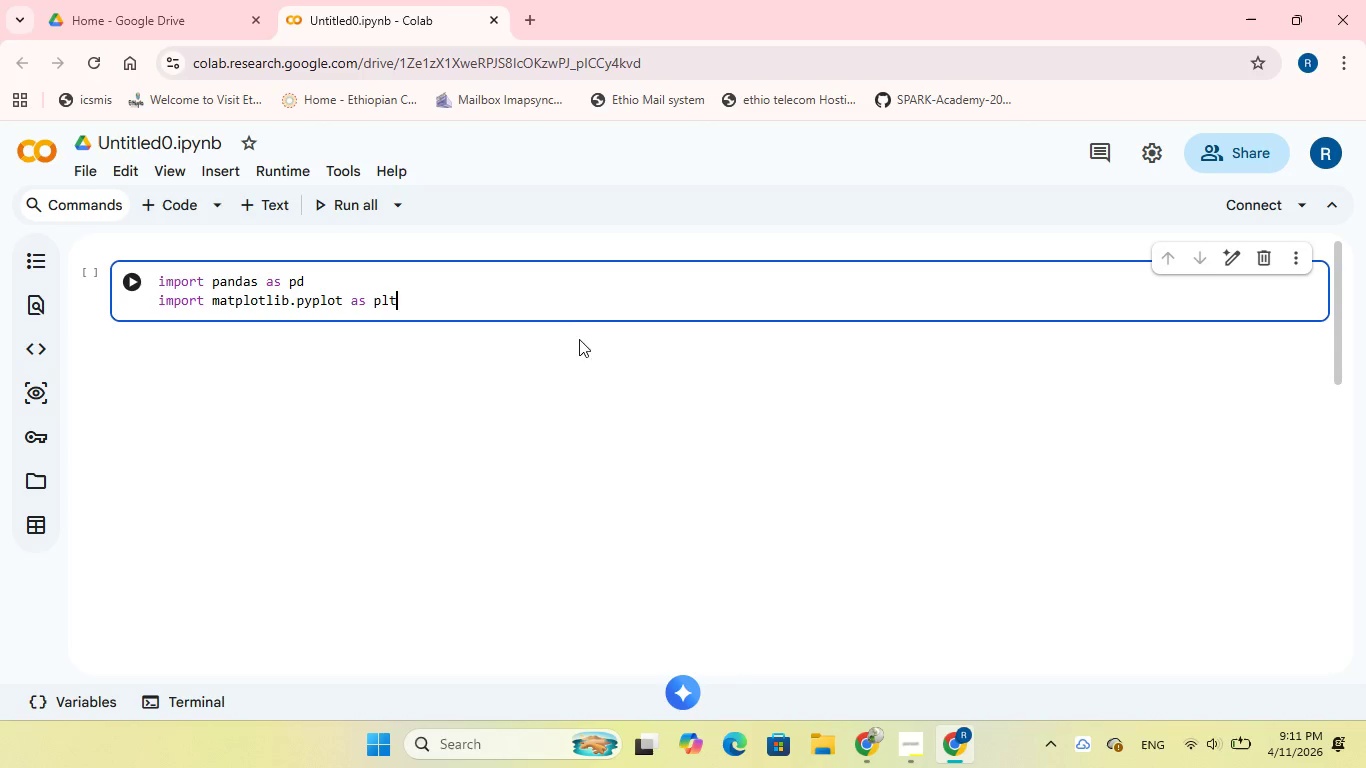 
left_click([683, 332])
 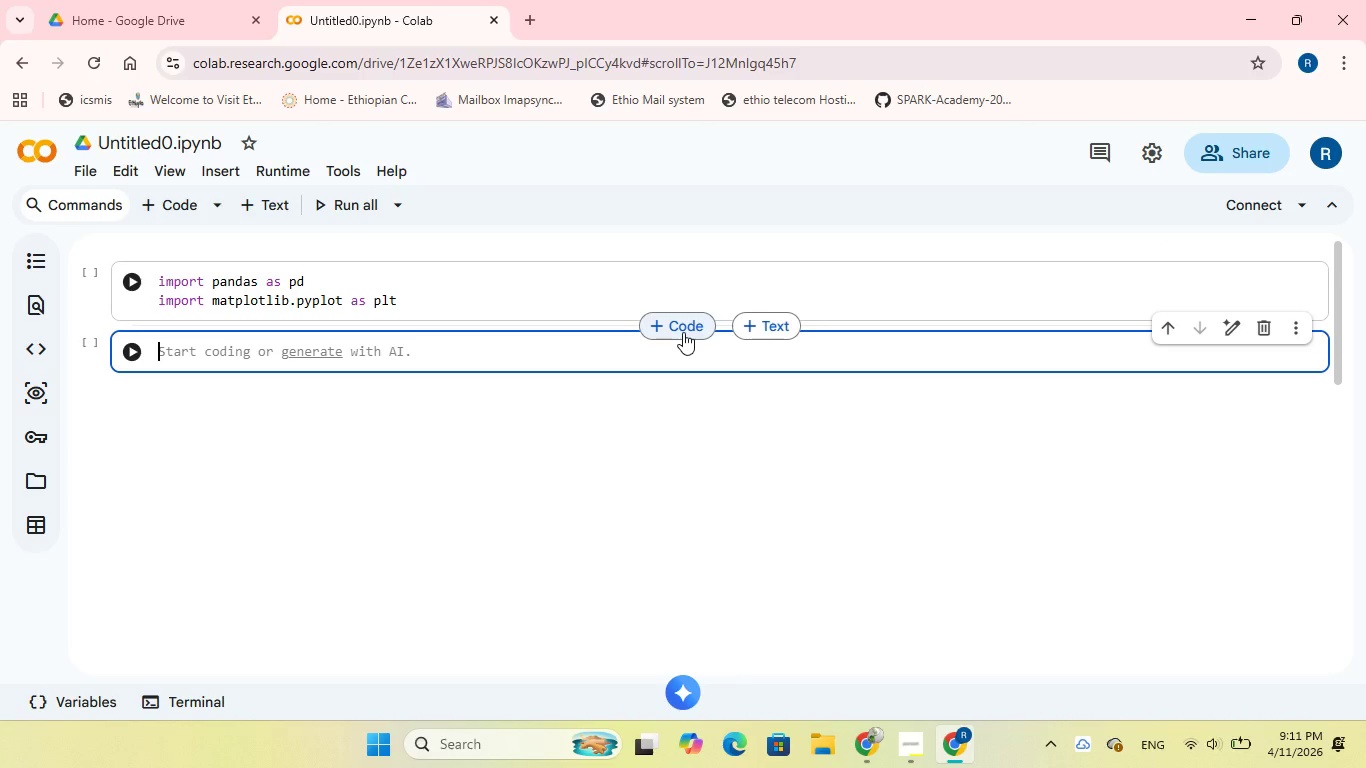 
type(from clo)
key(Backspace)
key(Backspace)
type(olab)
 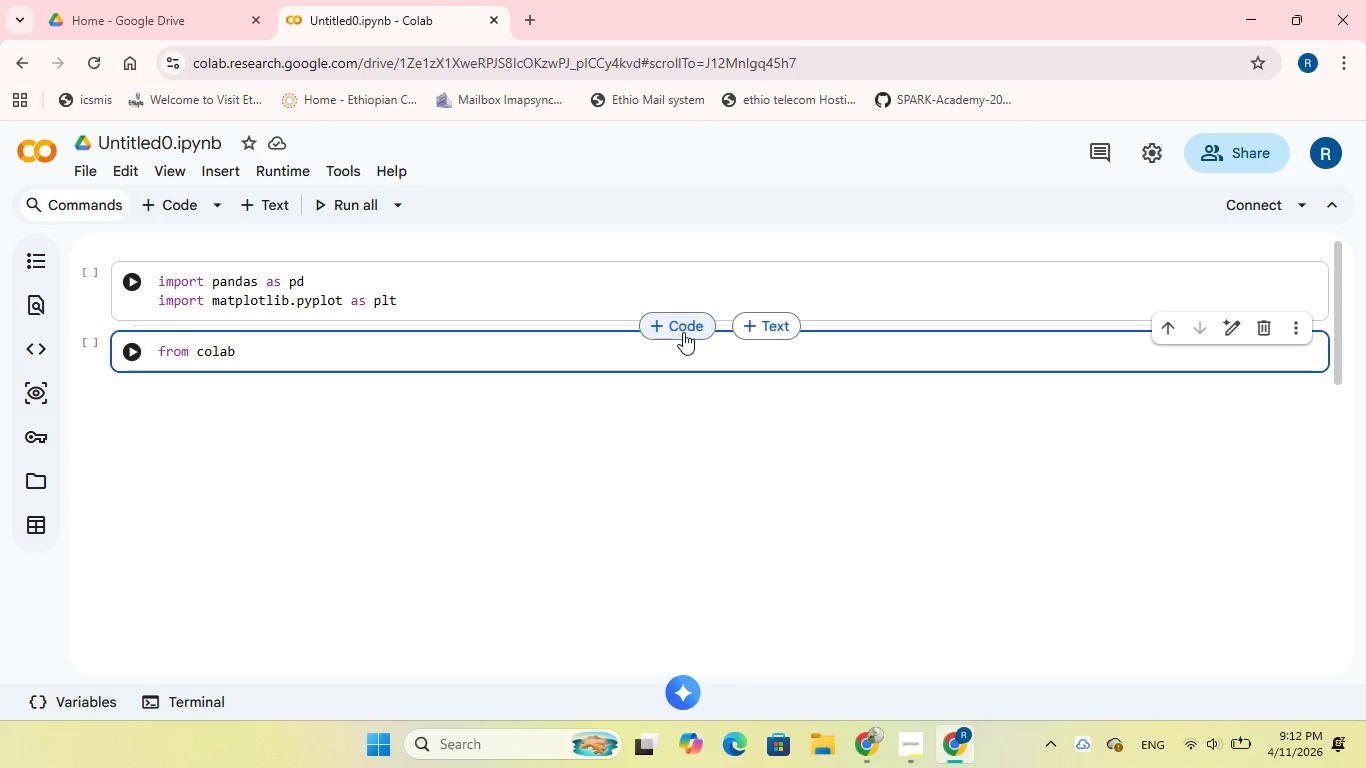 
key(ArrowLeft)
 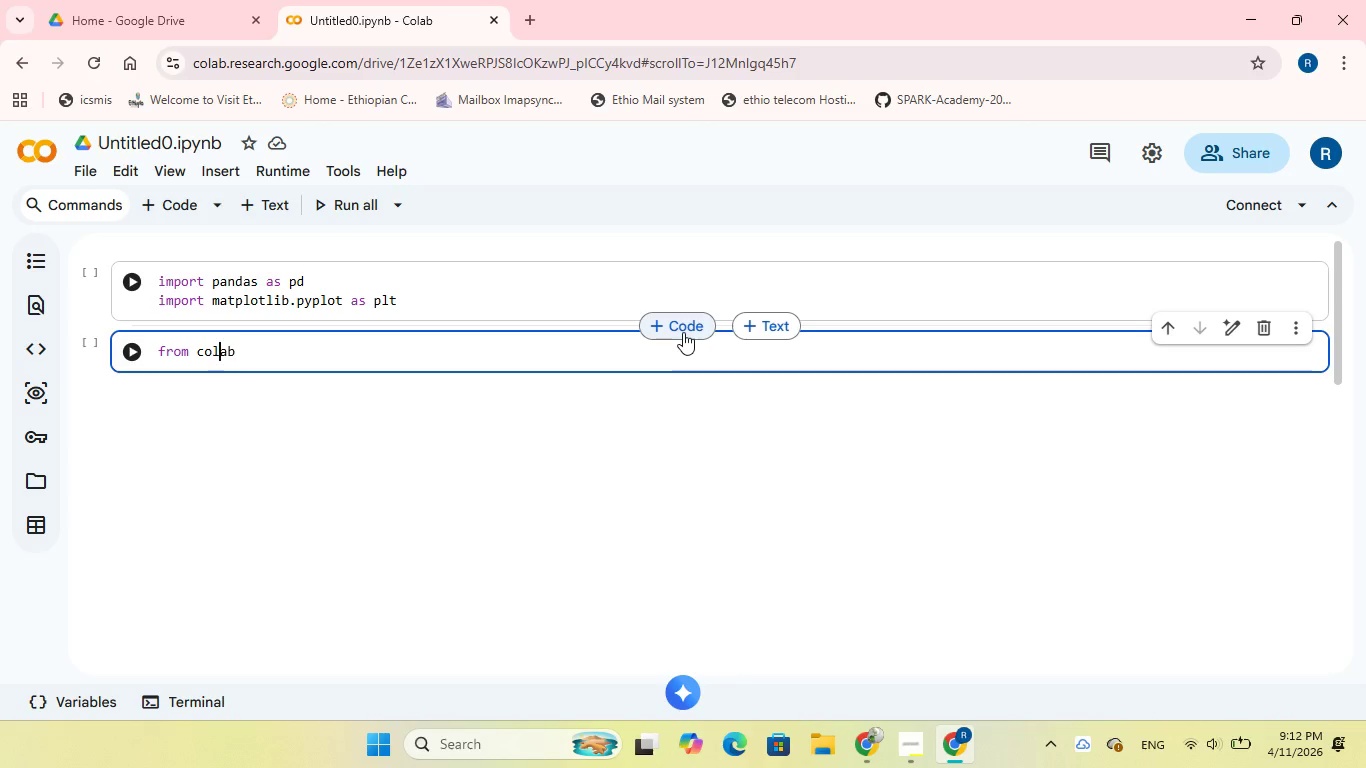 
key(ArrowLeft)
 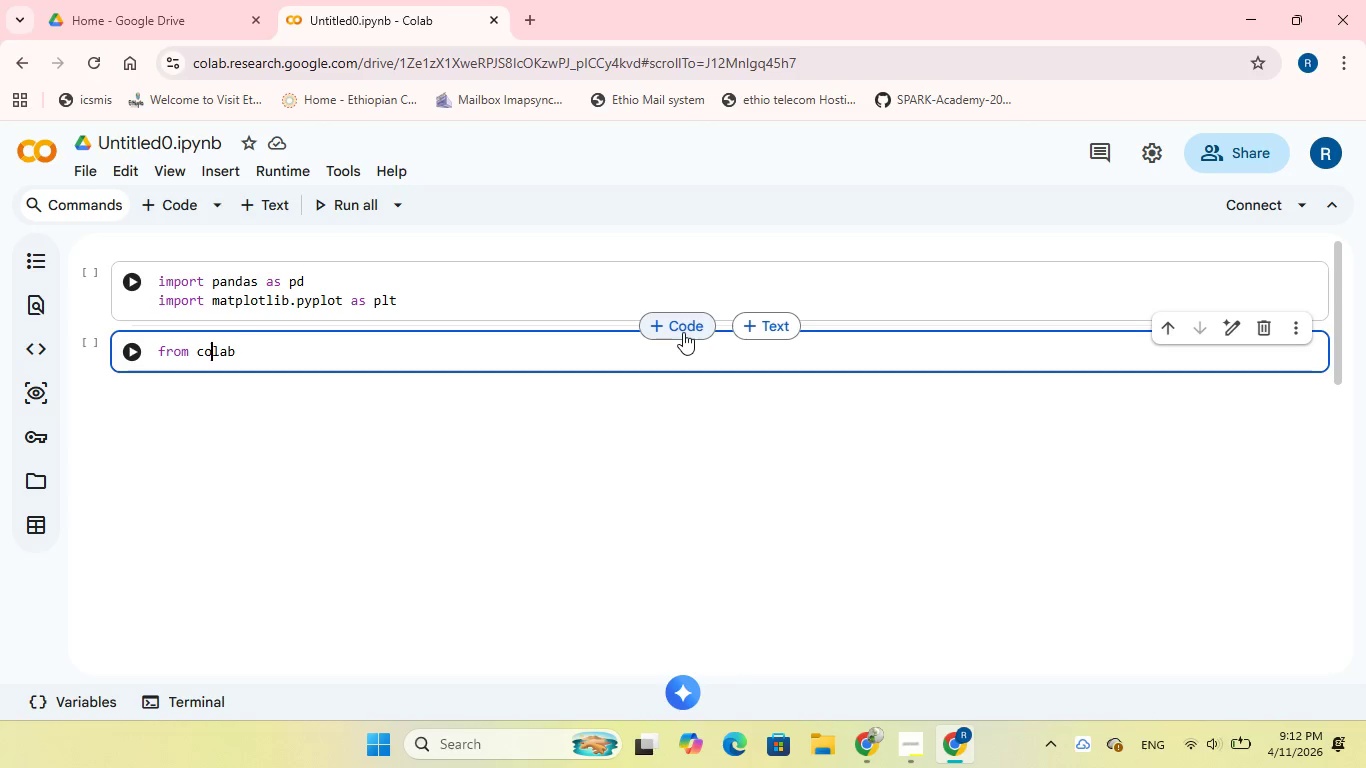 
key(ArrowLeft)
 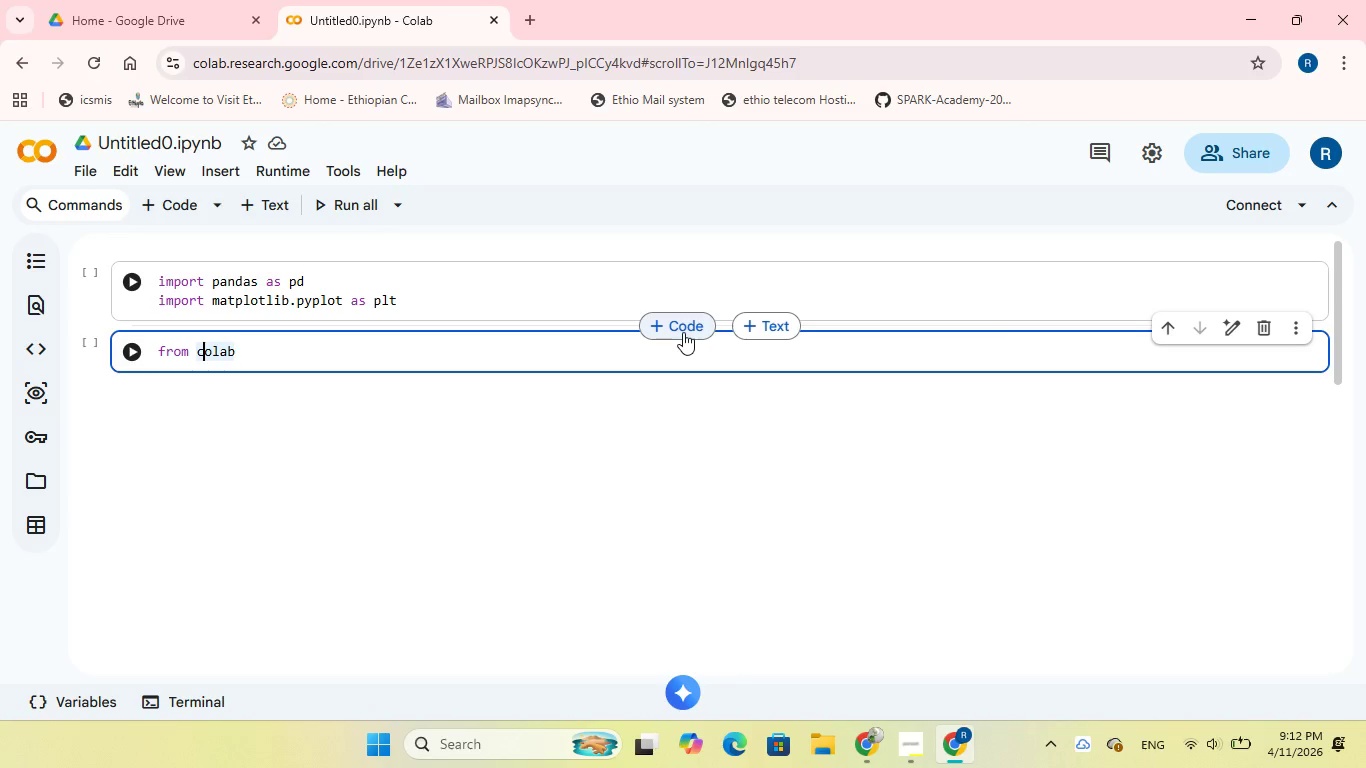 
key(ArrowLeft)
 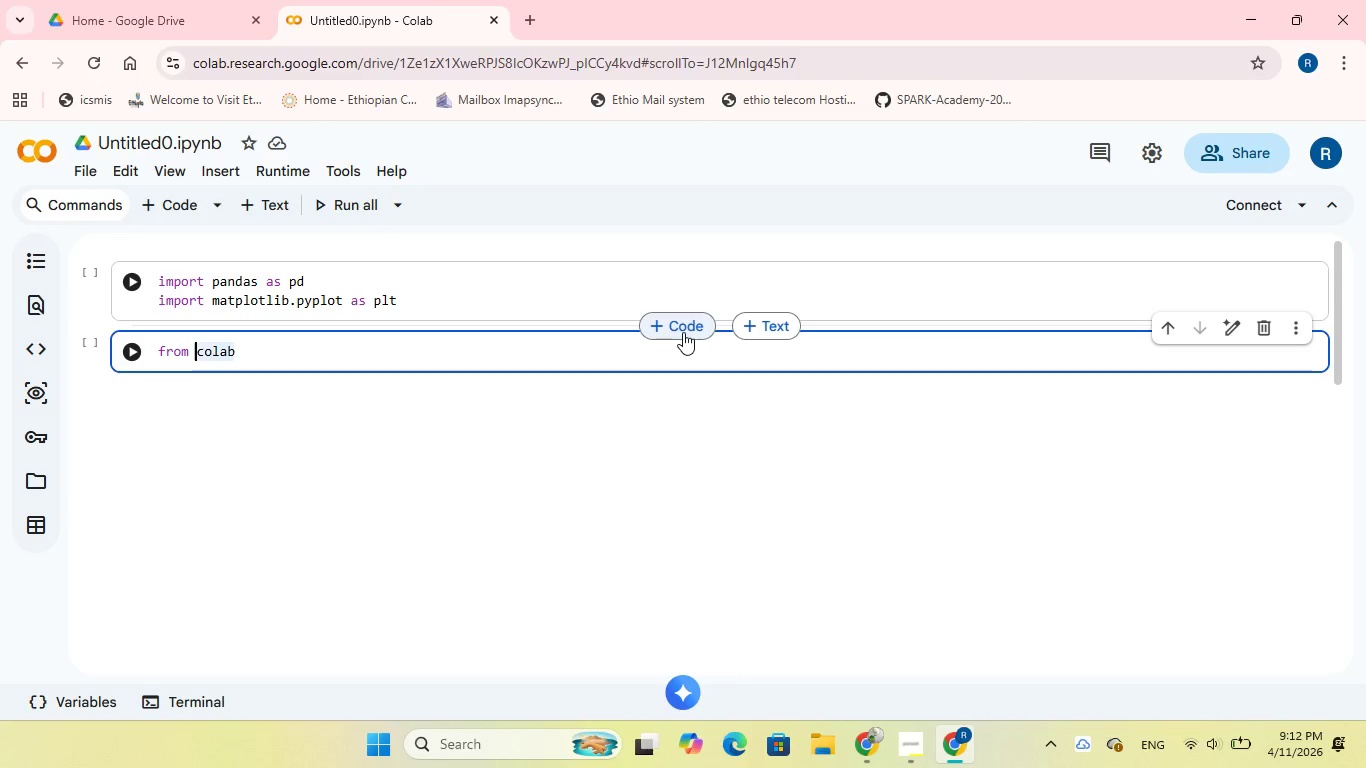 
key(ArrowLeft)
 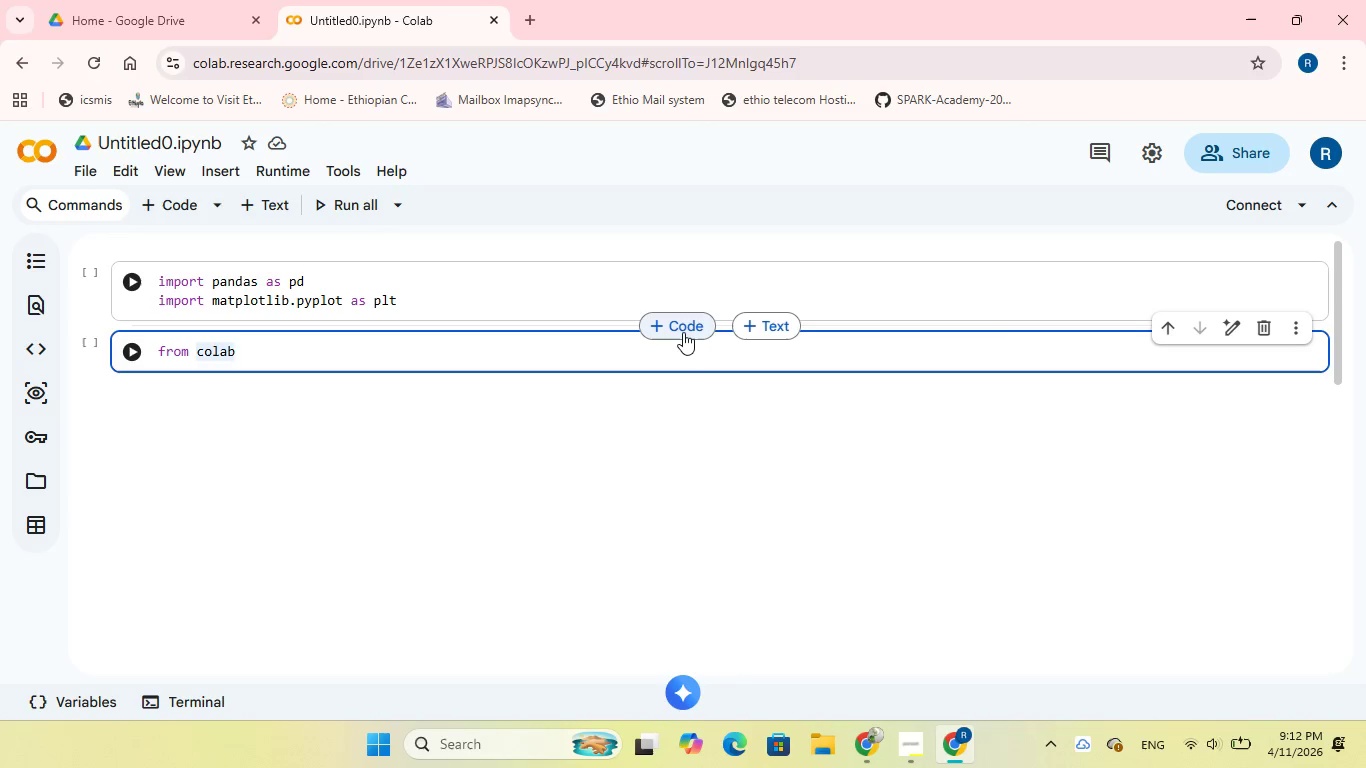 
type(google.)
 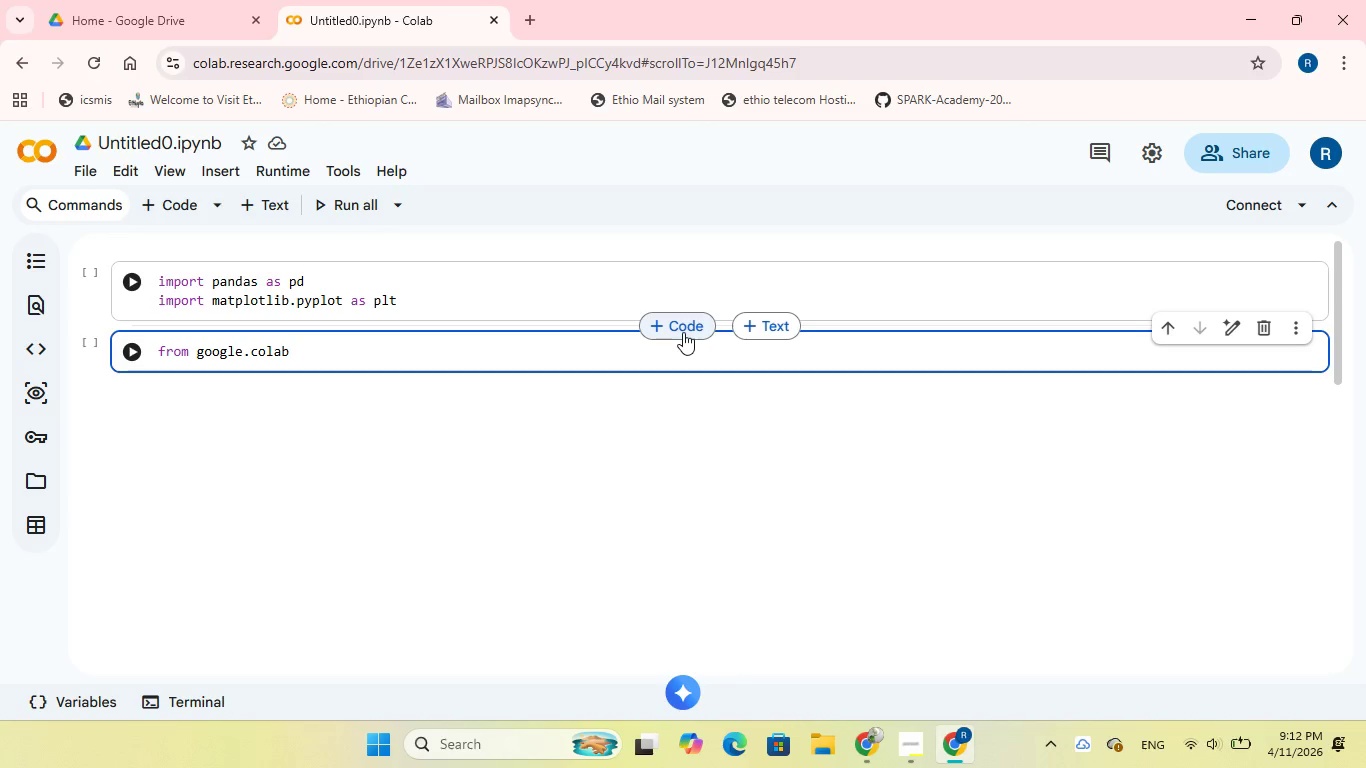 
key(ArrowRight)
 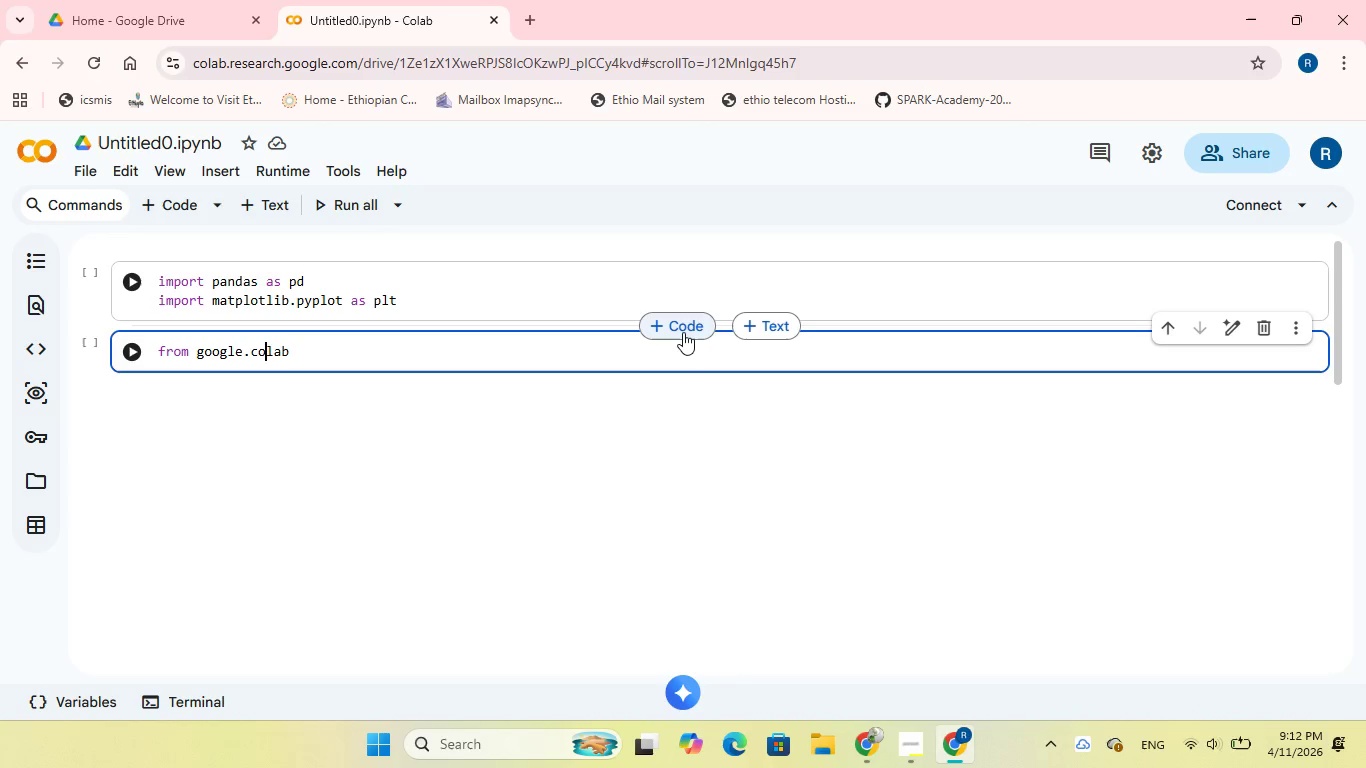 
key(ArrowRight)
 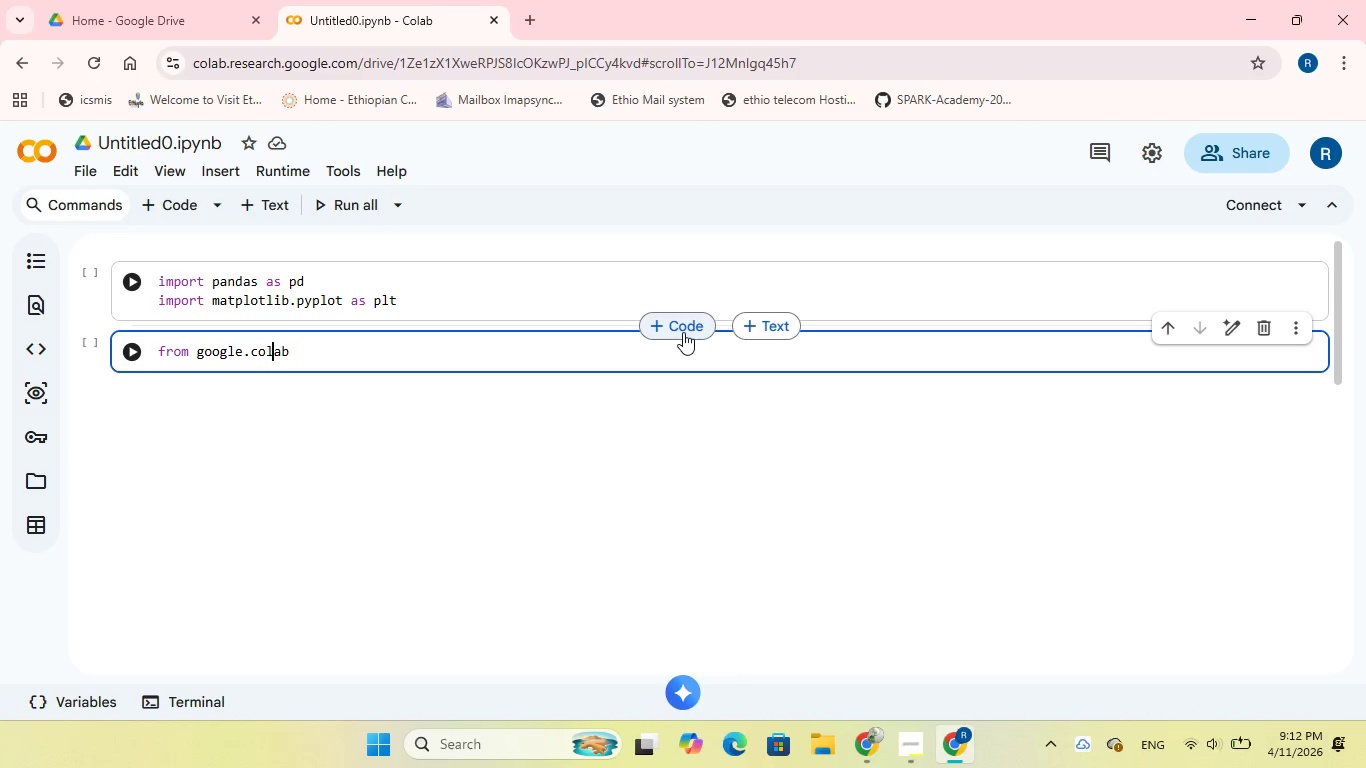 
key(ArrowRight)
 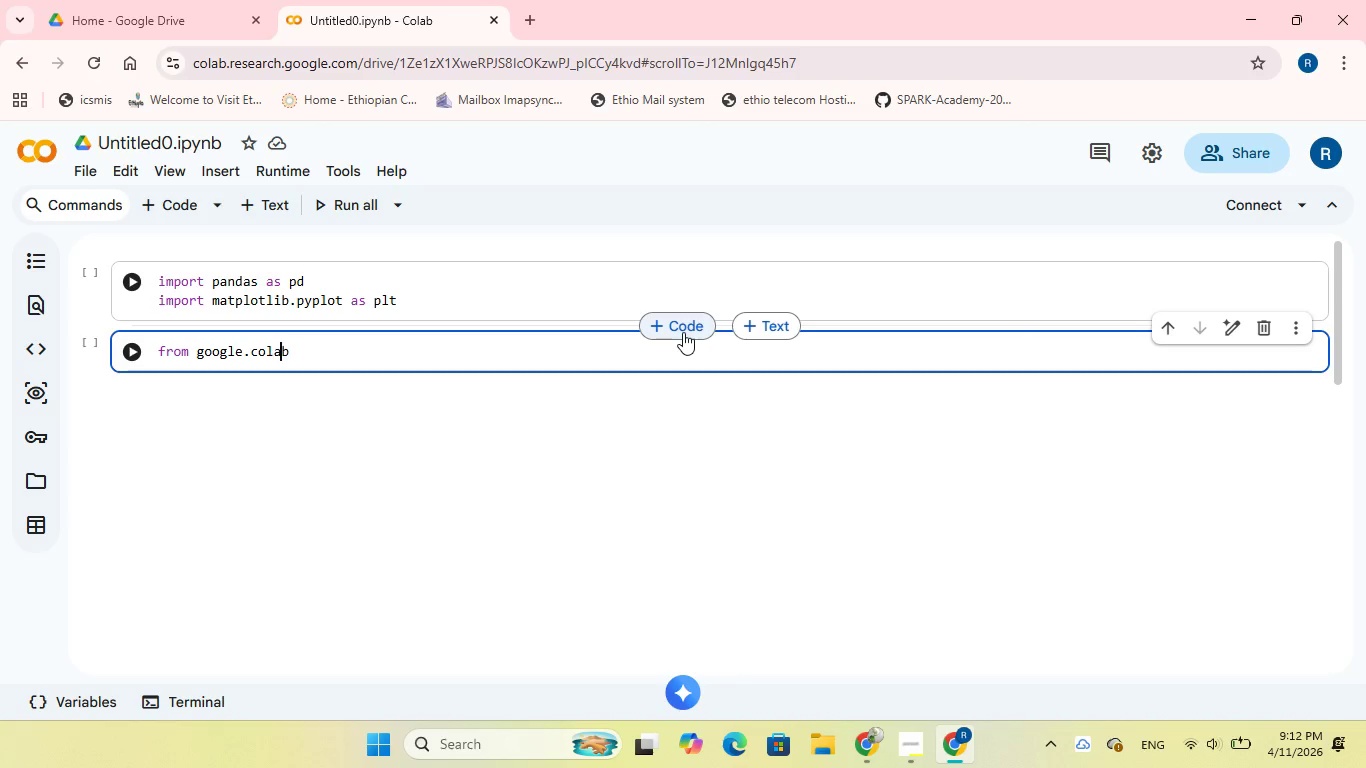 
key(ArrowRight)
 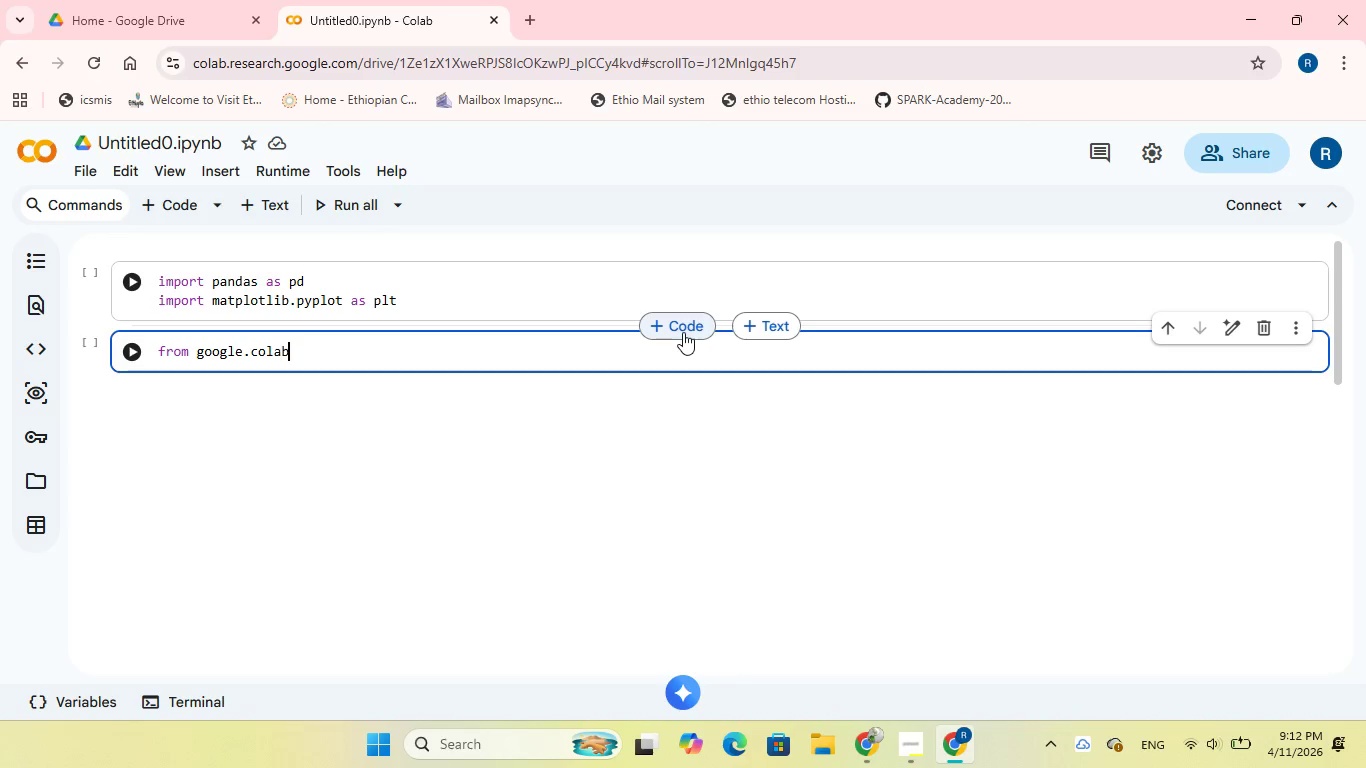 
key(ArrowRight)
 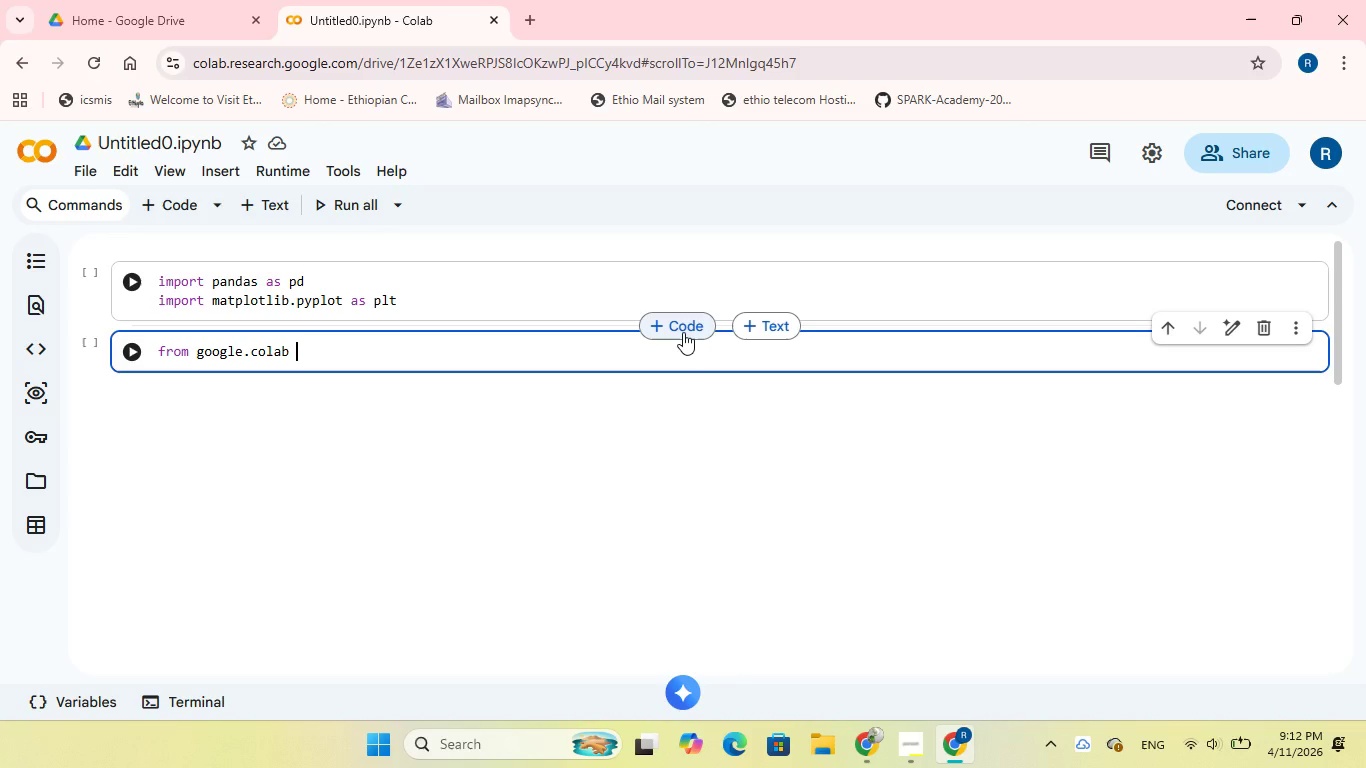 
type( import drive)
 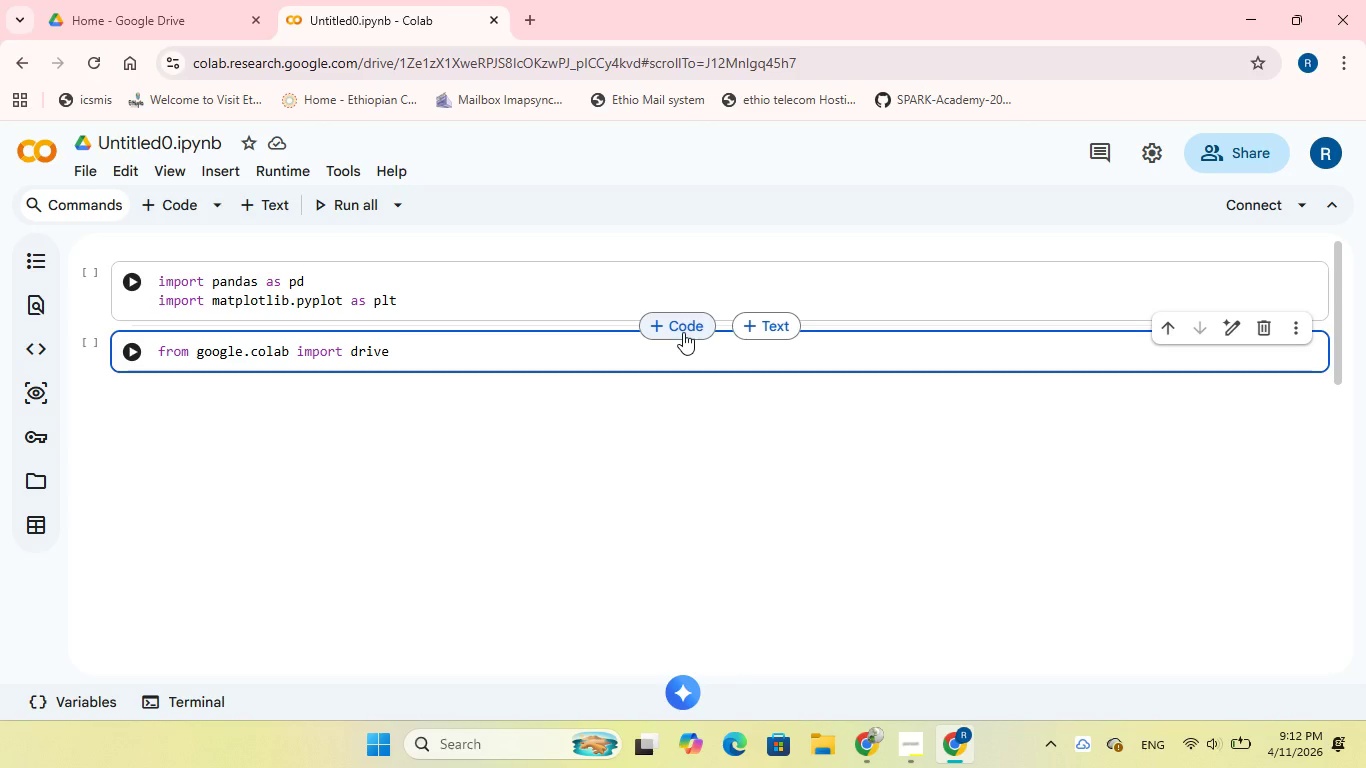 
key(Enter)
 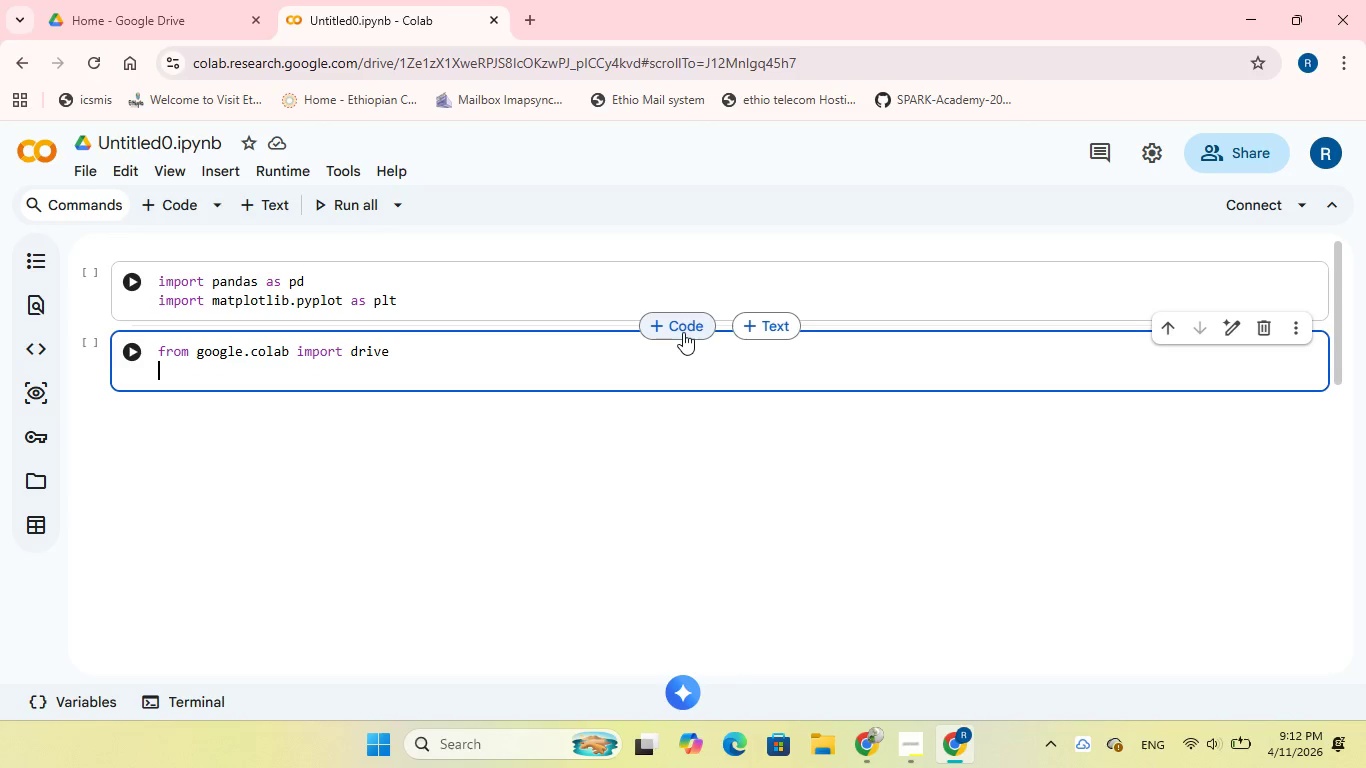 
type(drive.mount("content)
 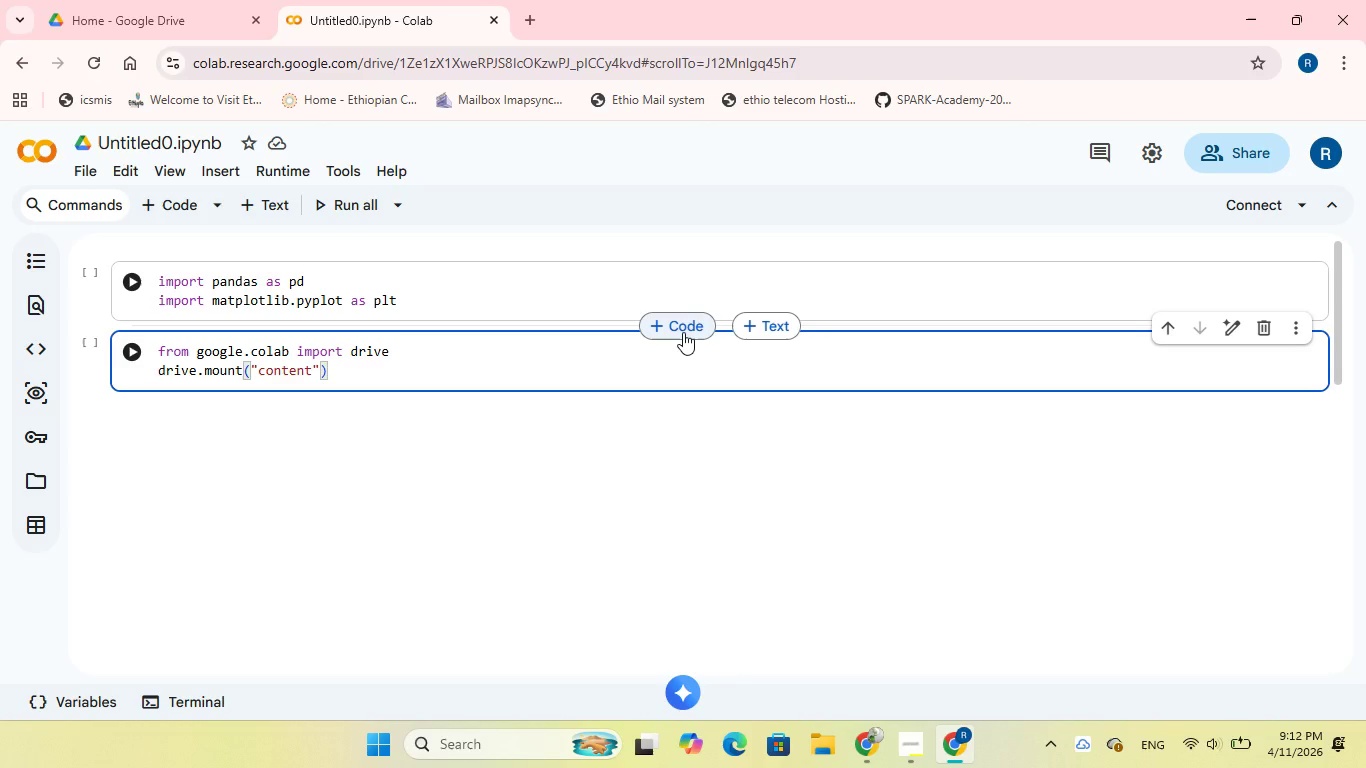 
left_click([134, 280])
 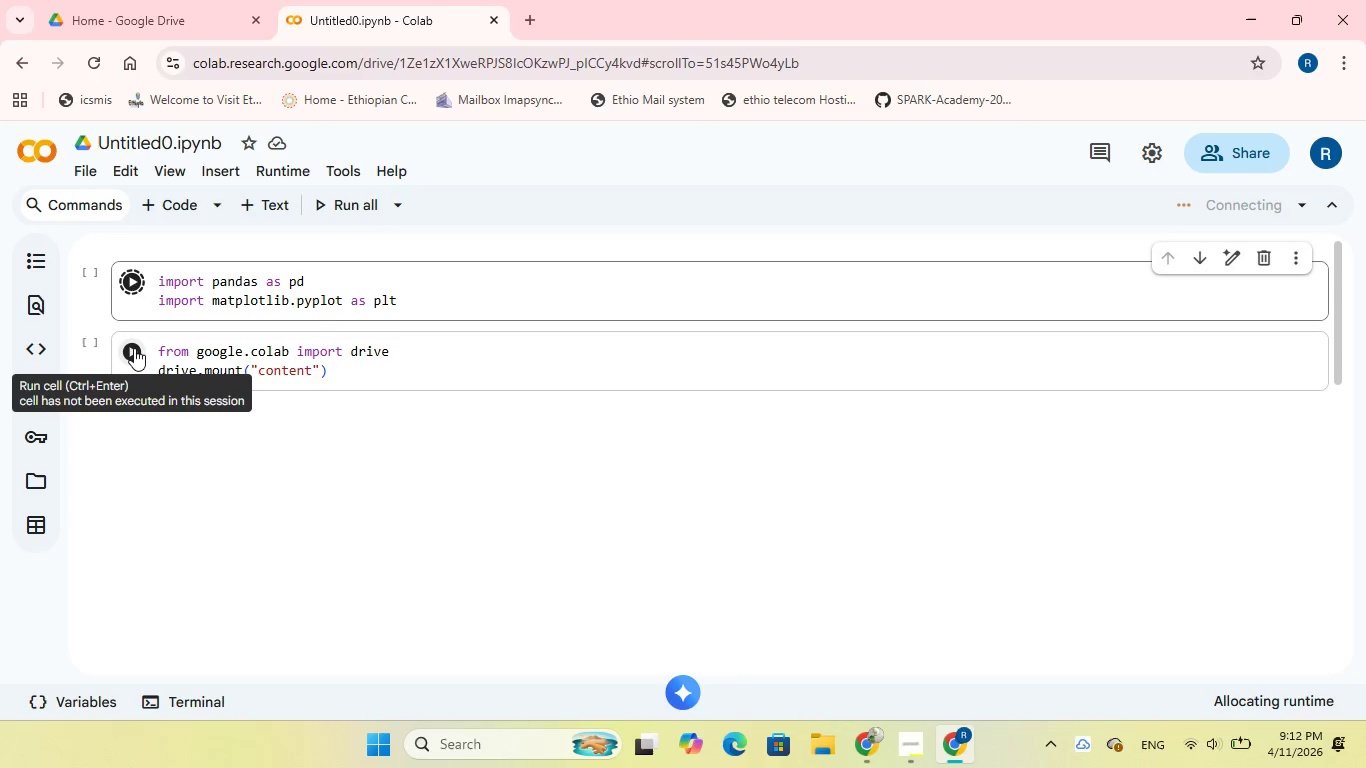 
wait(13.52)
 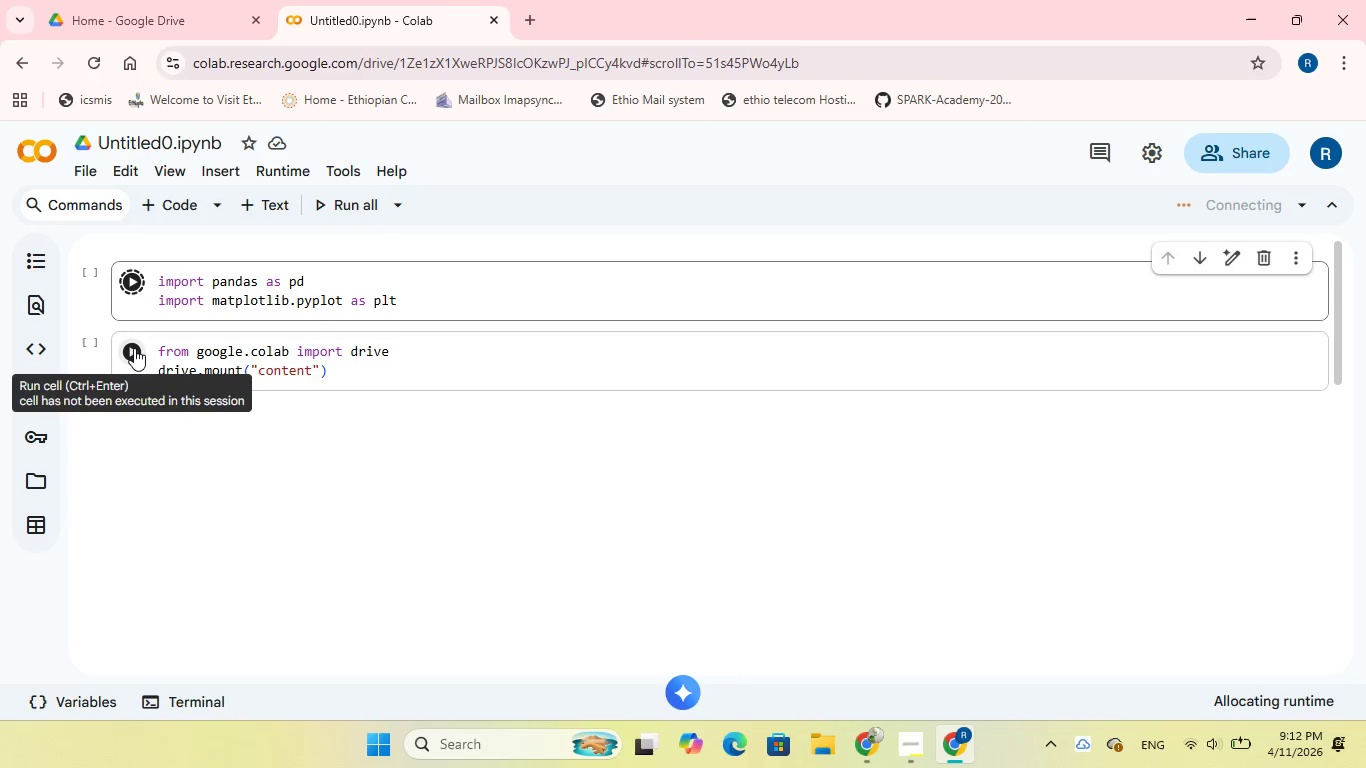 
left_click([919, 739])